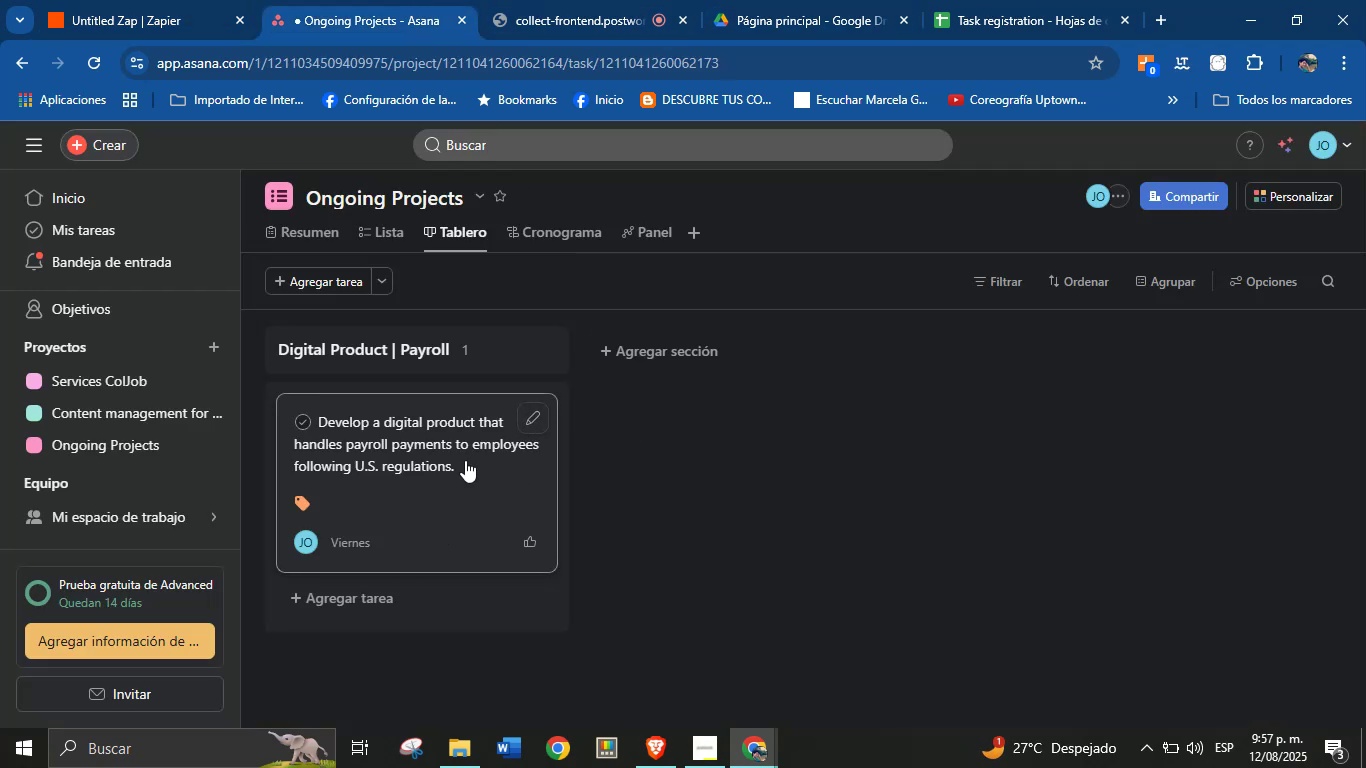 
mouse_move([1147, 192])
 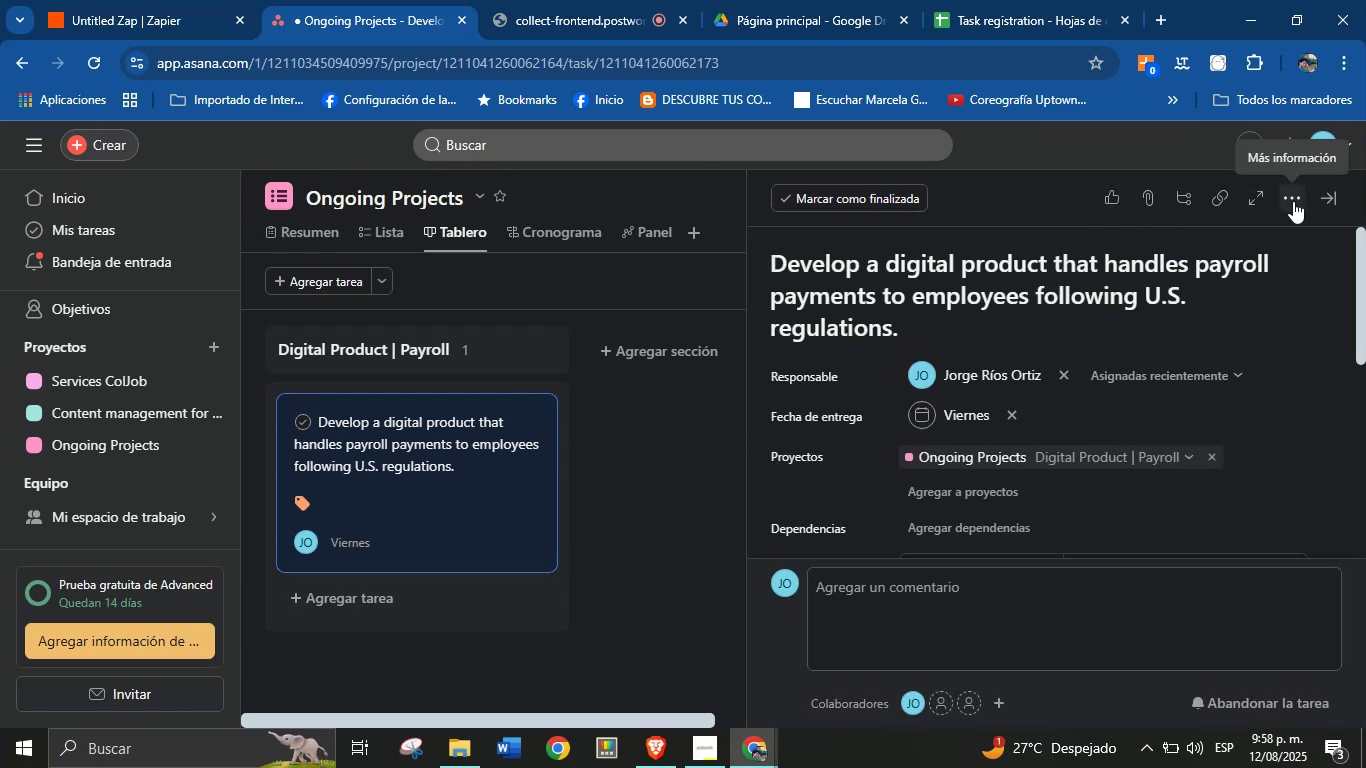 
left_click([1293, 201])
 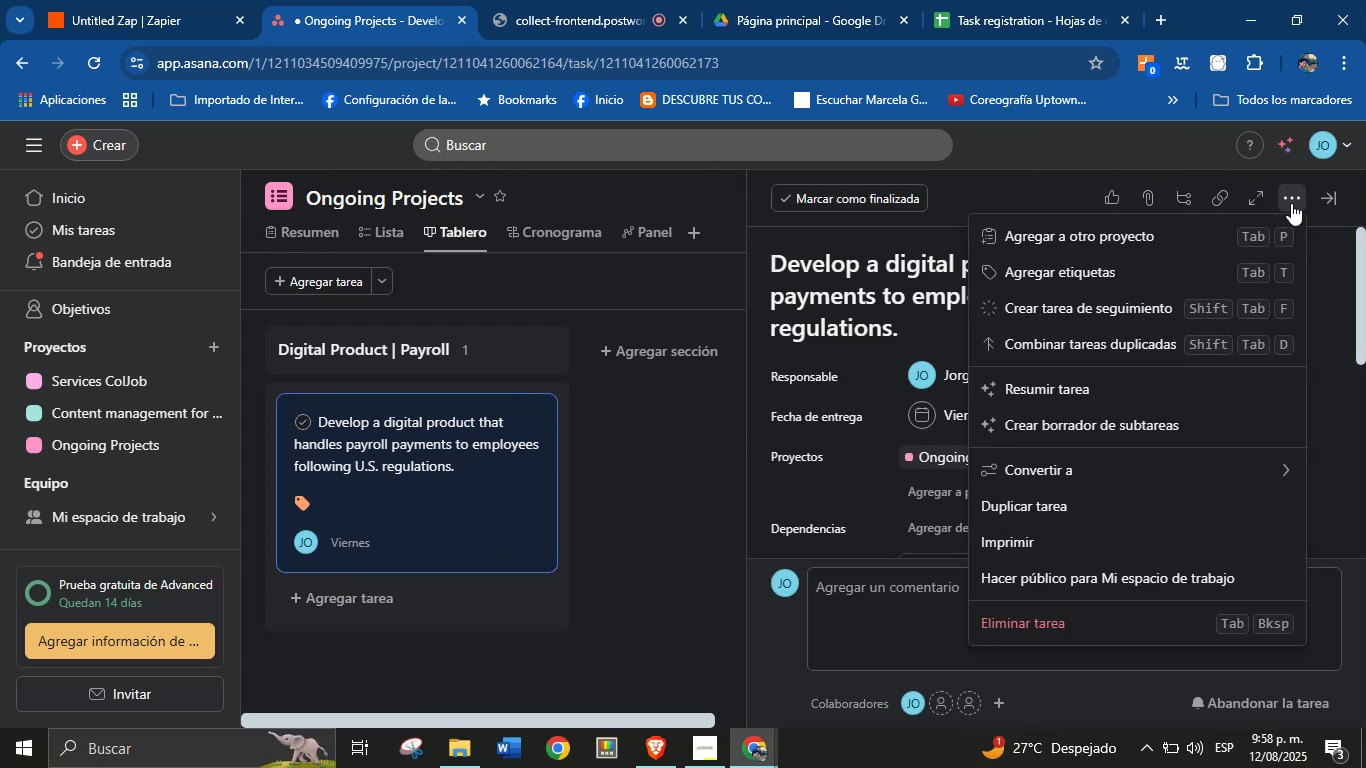 
left_click([684, 476])
 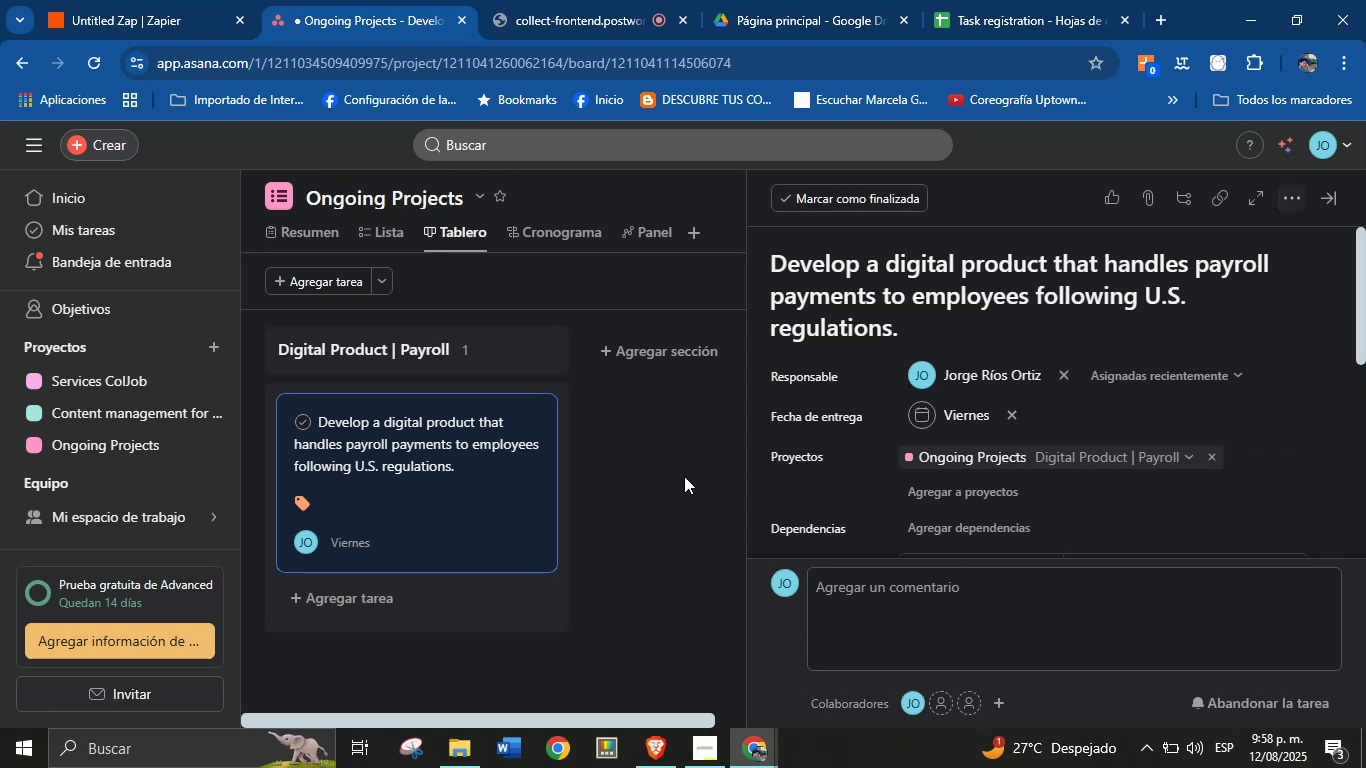 
left_click([684, 476])
 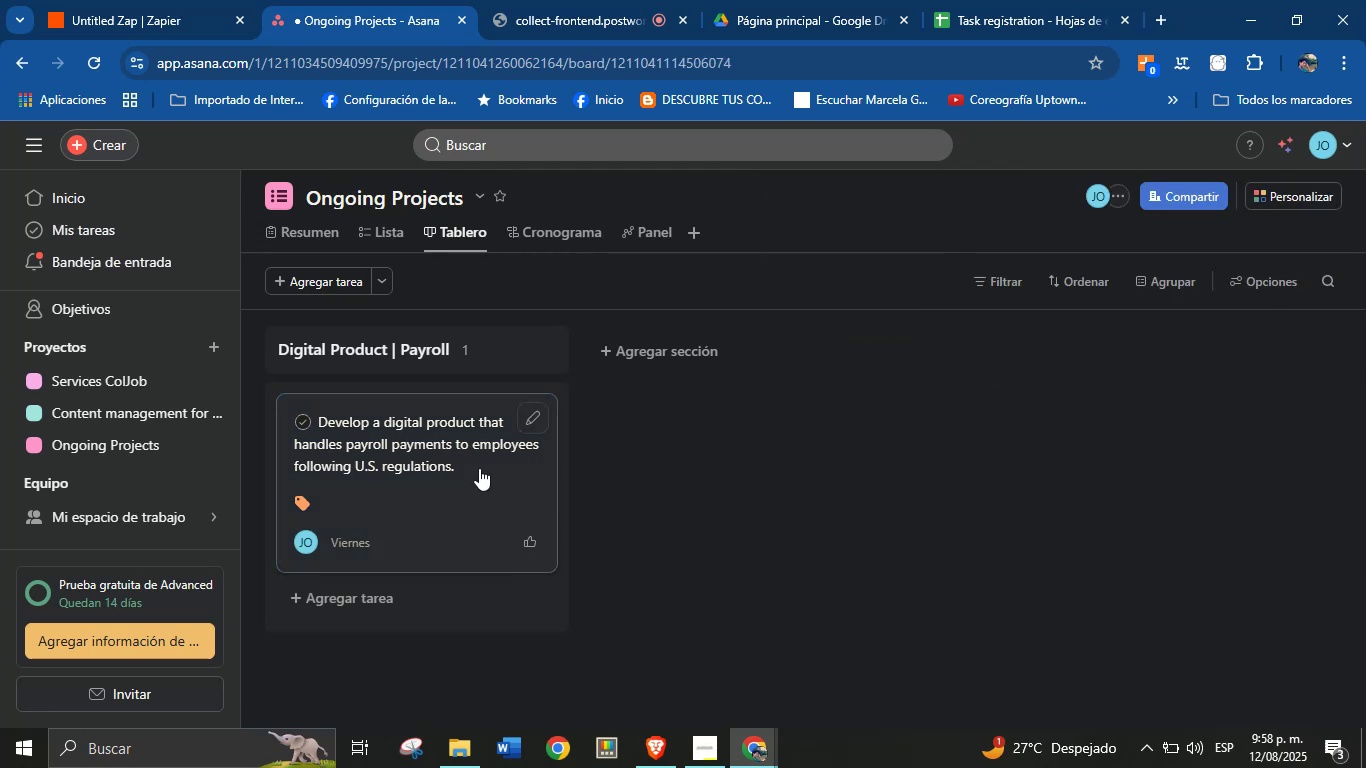 
right_click([456, 463])
 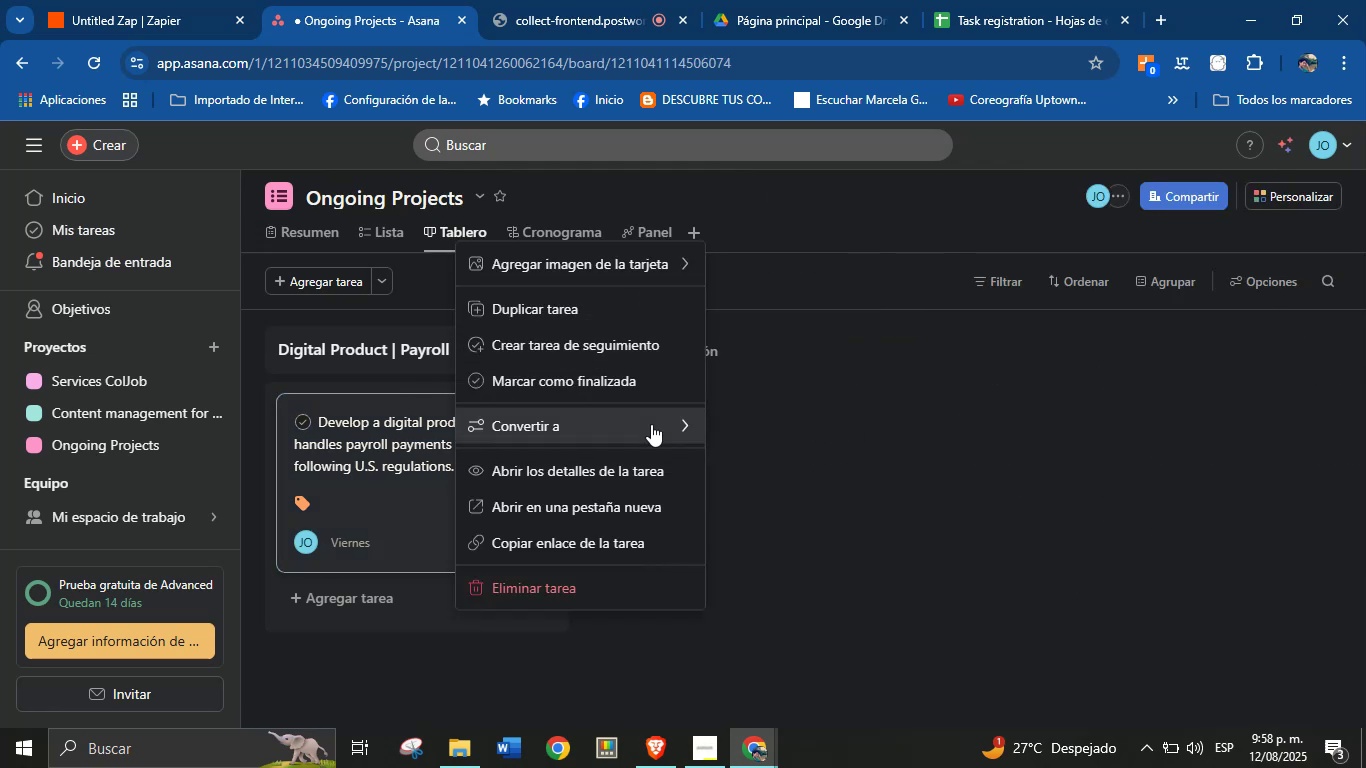 
left_click([771, 542])
 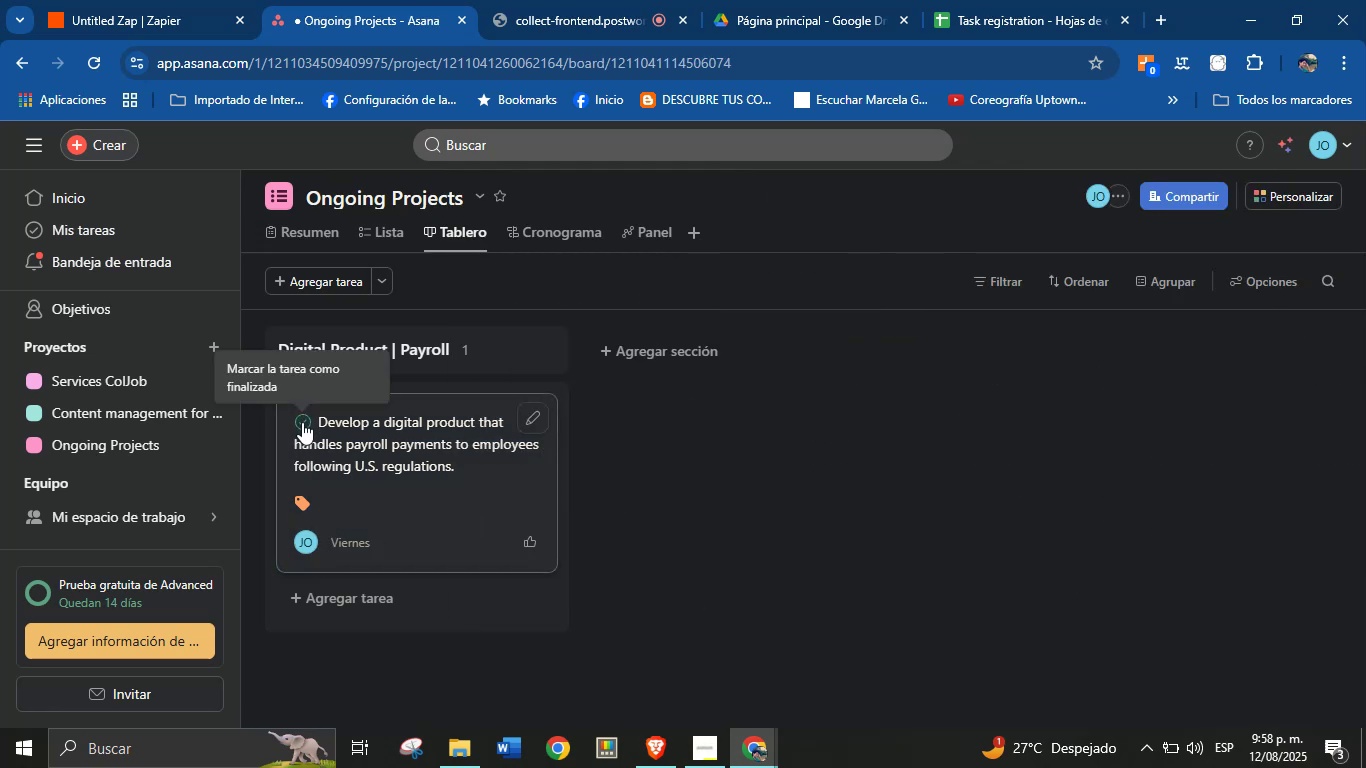 
left_click([302, 422])
 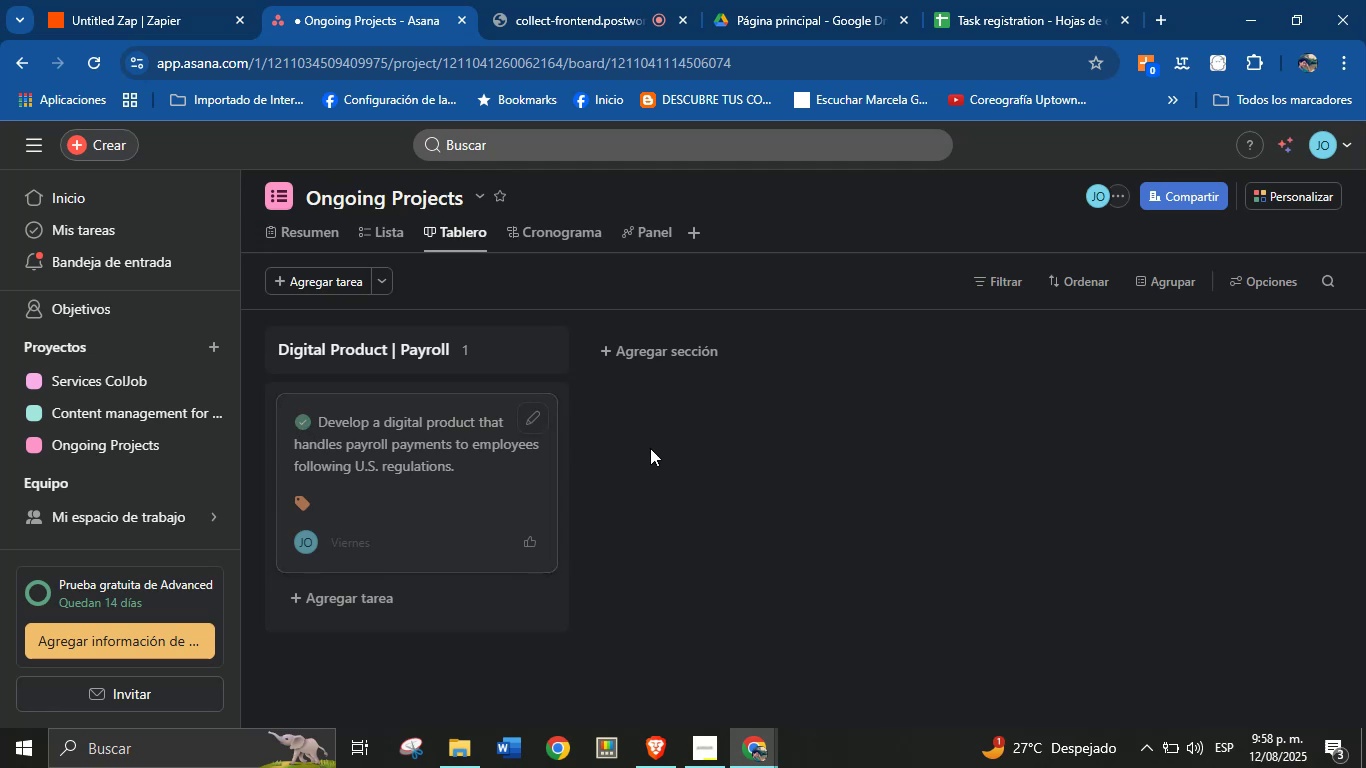 
left_click([649, 500])
 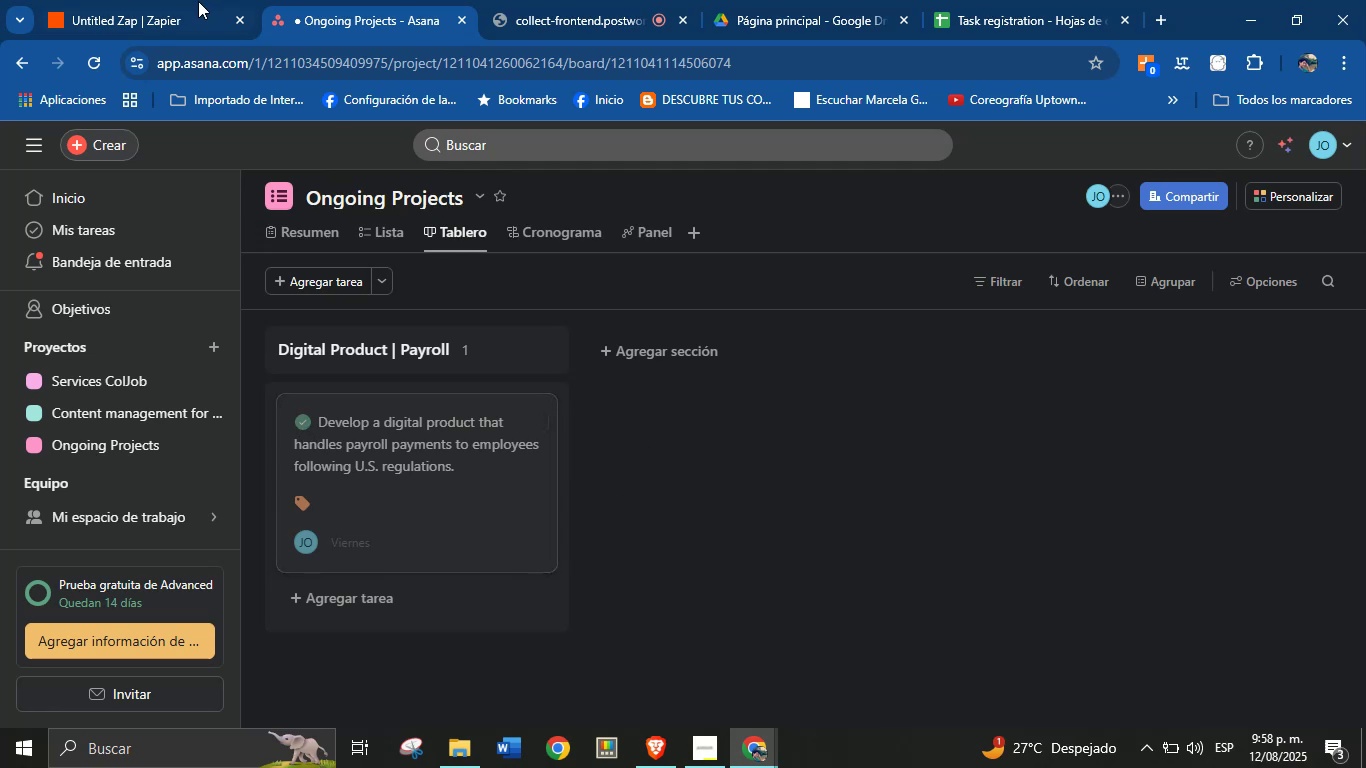 
left_click([163, 0])
 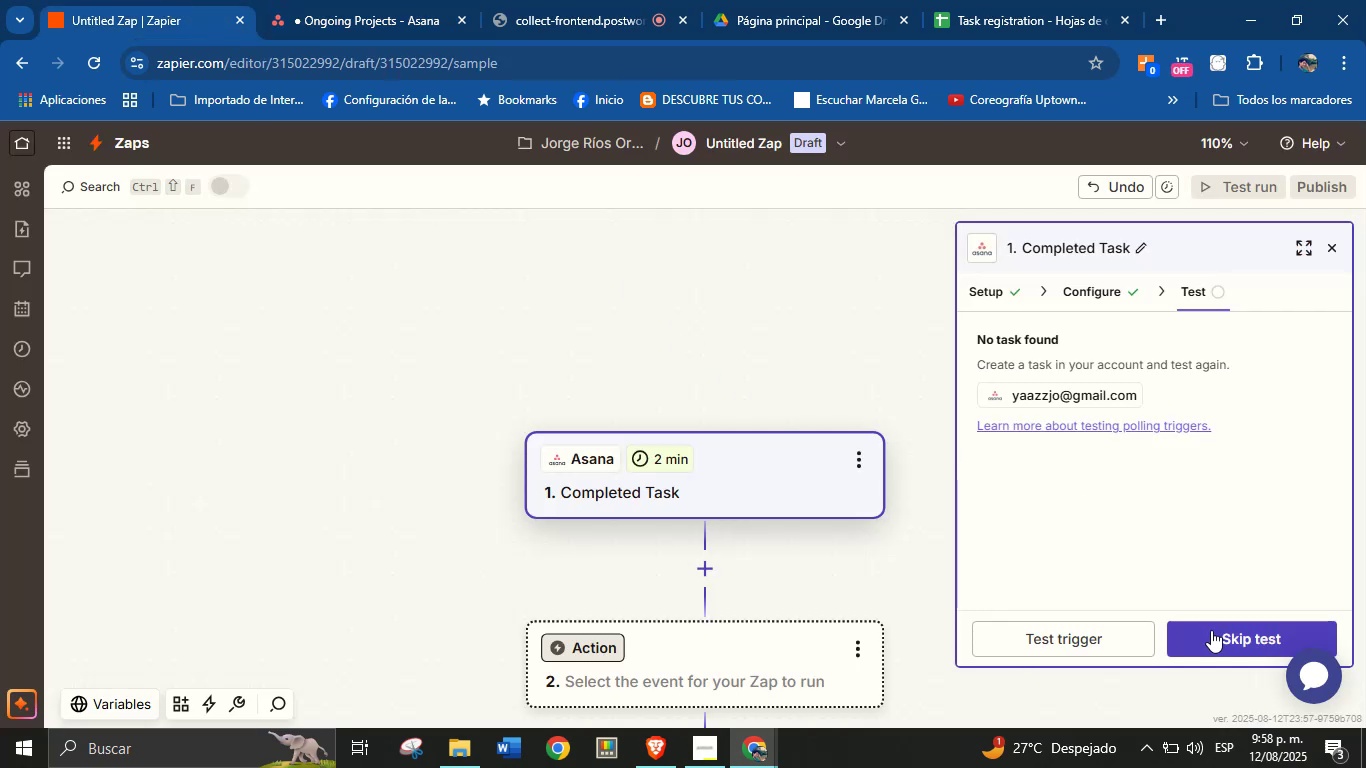 
left_click([1083, 640])
 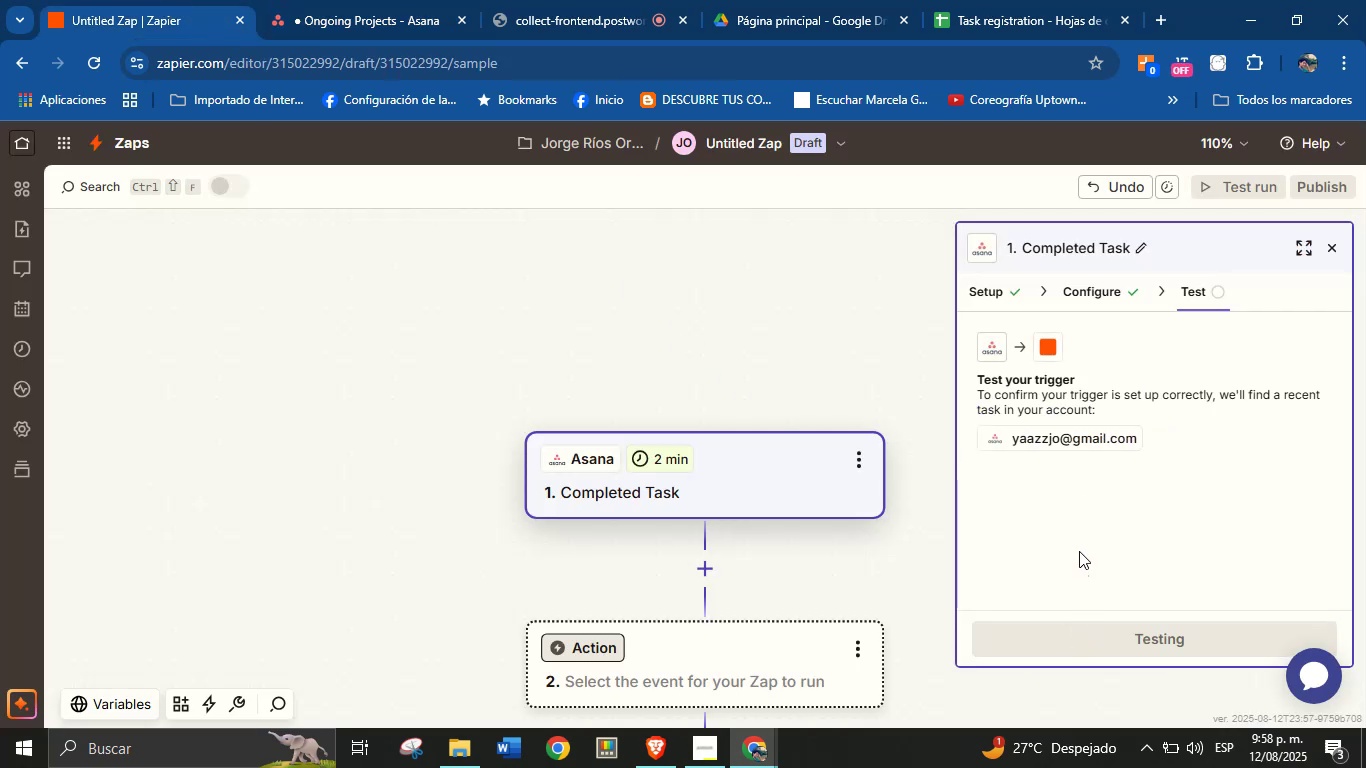 
wait(8.91)
 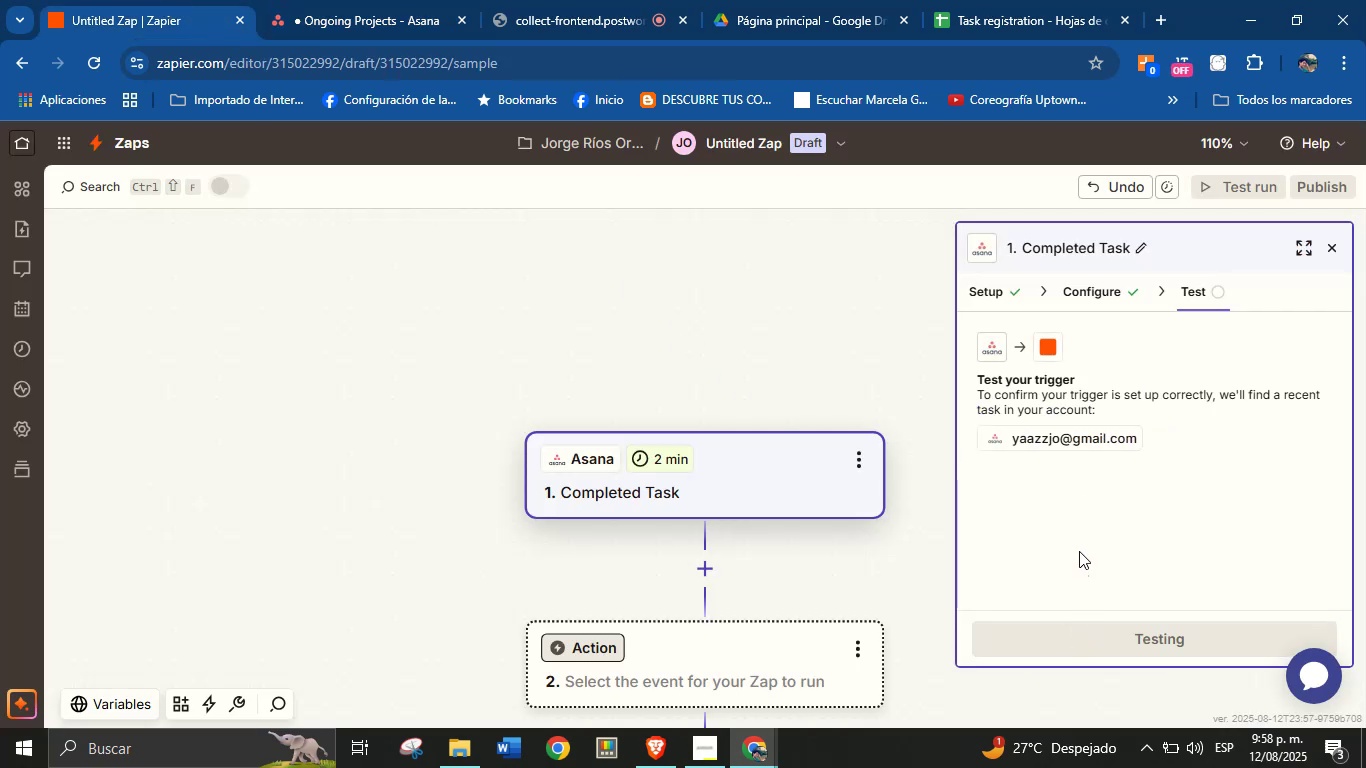 
left_click([1079, 641])
 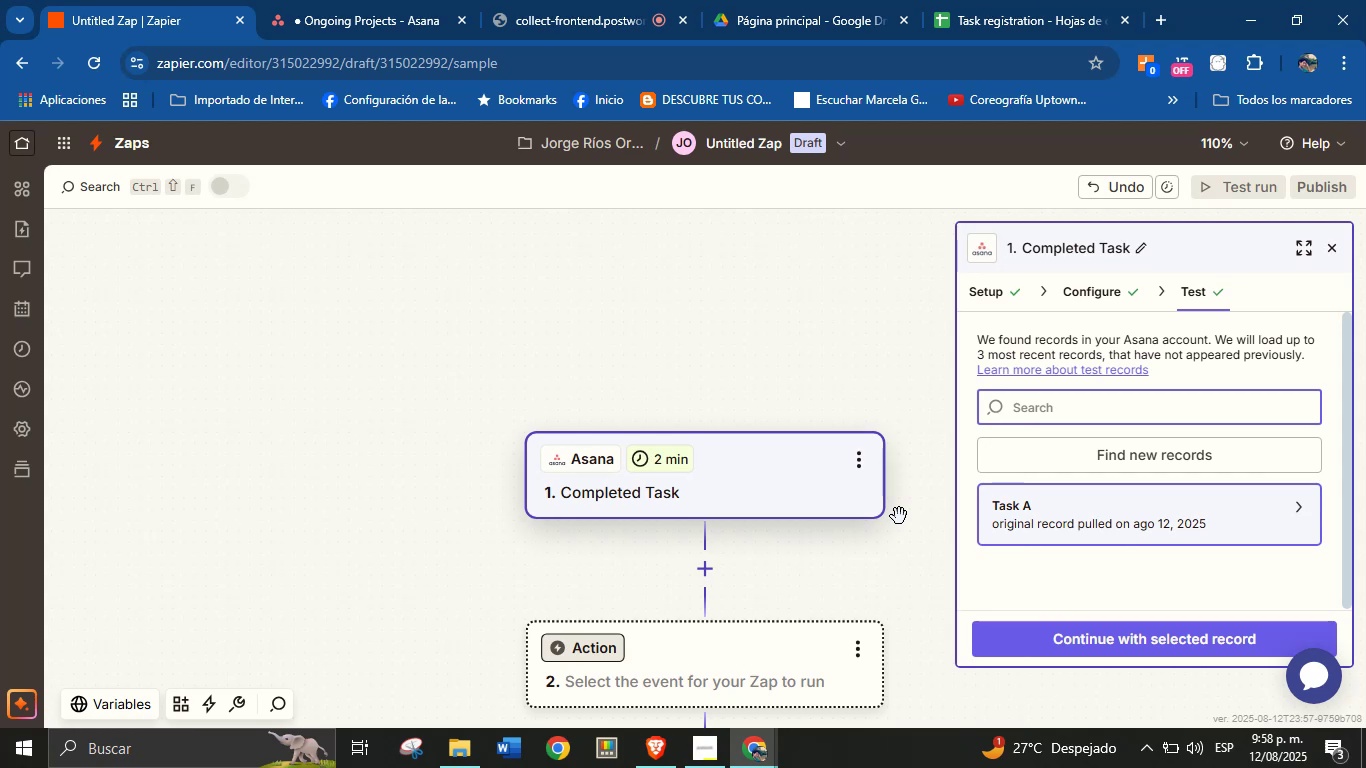 
wait(11.21)
 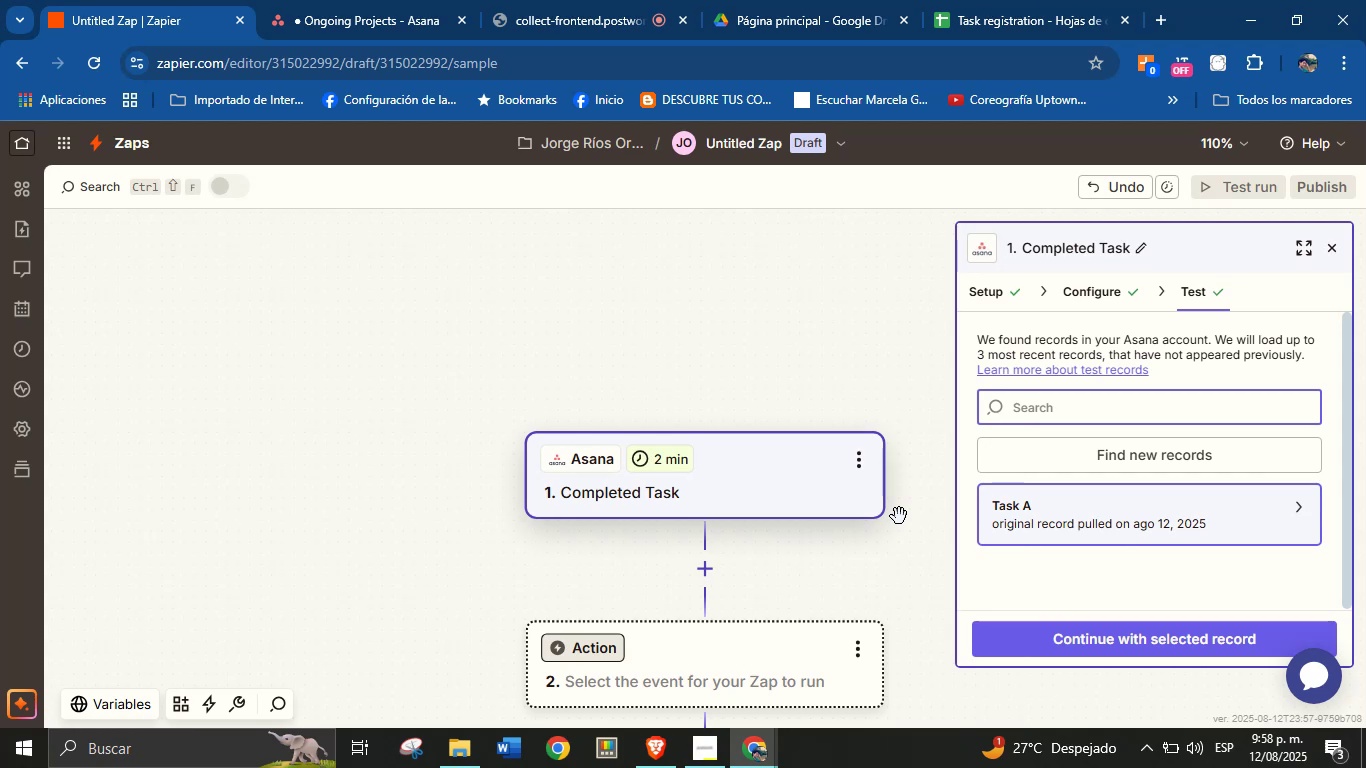 
left_click([1035, 636])
 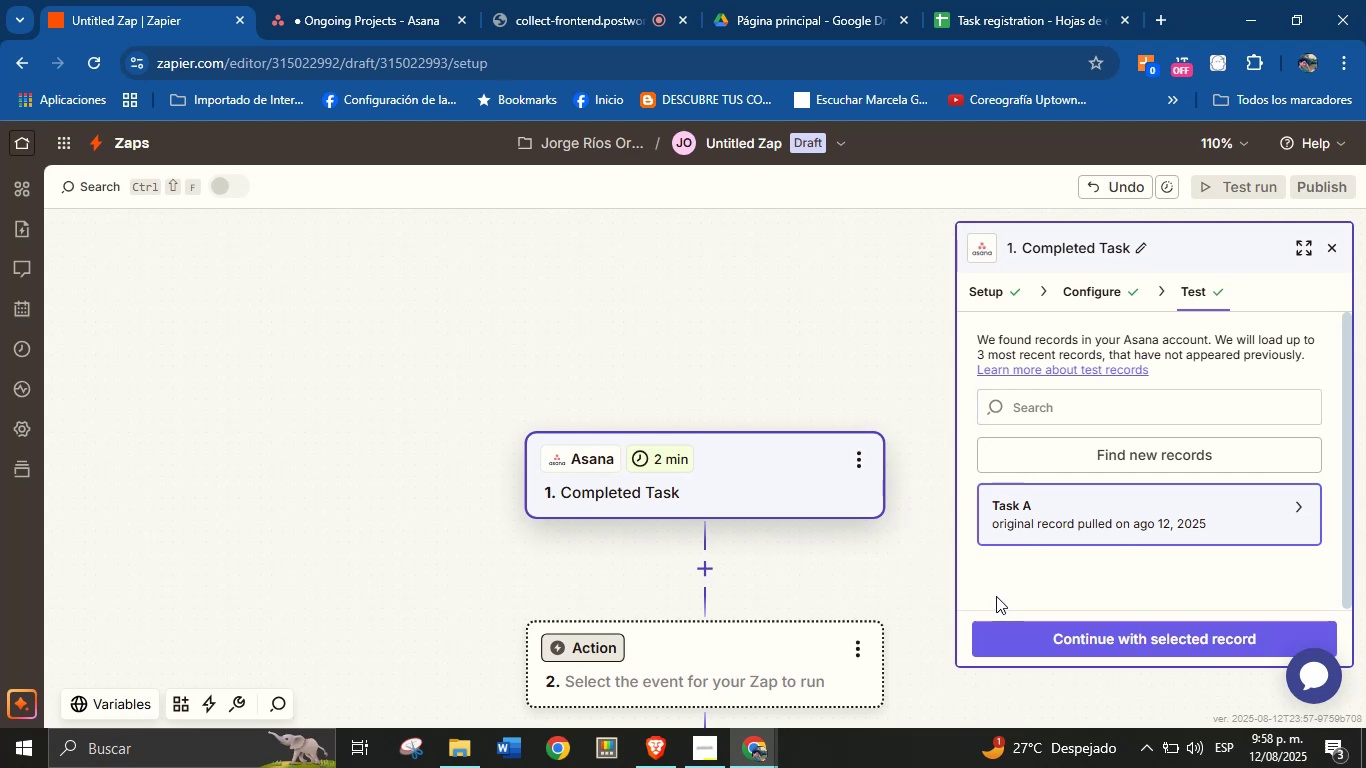 
mouse_move([848, 553])
 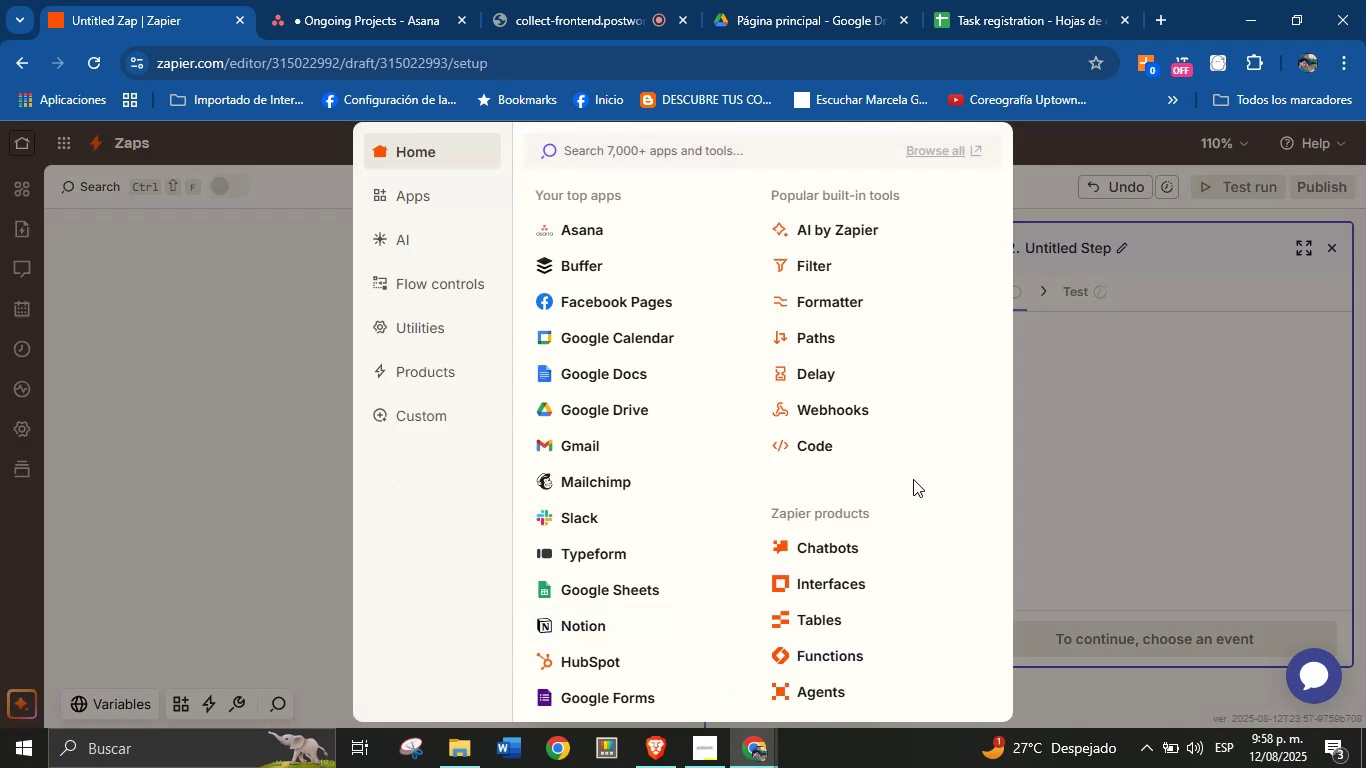 
left_click([1038, 476])
 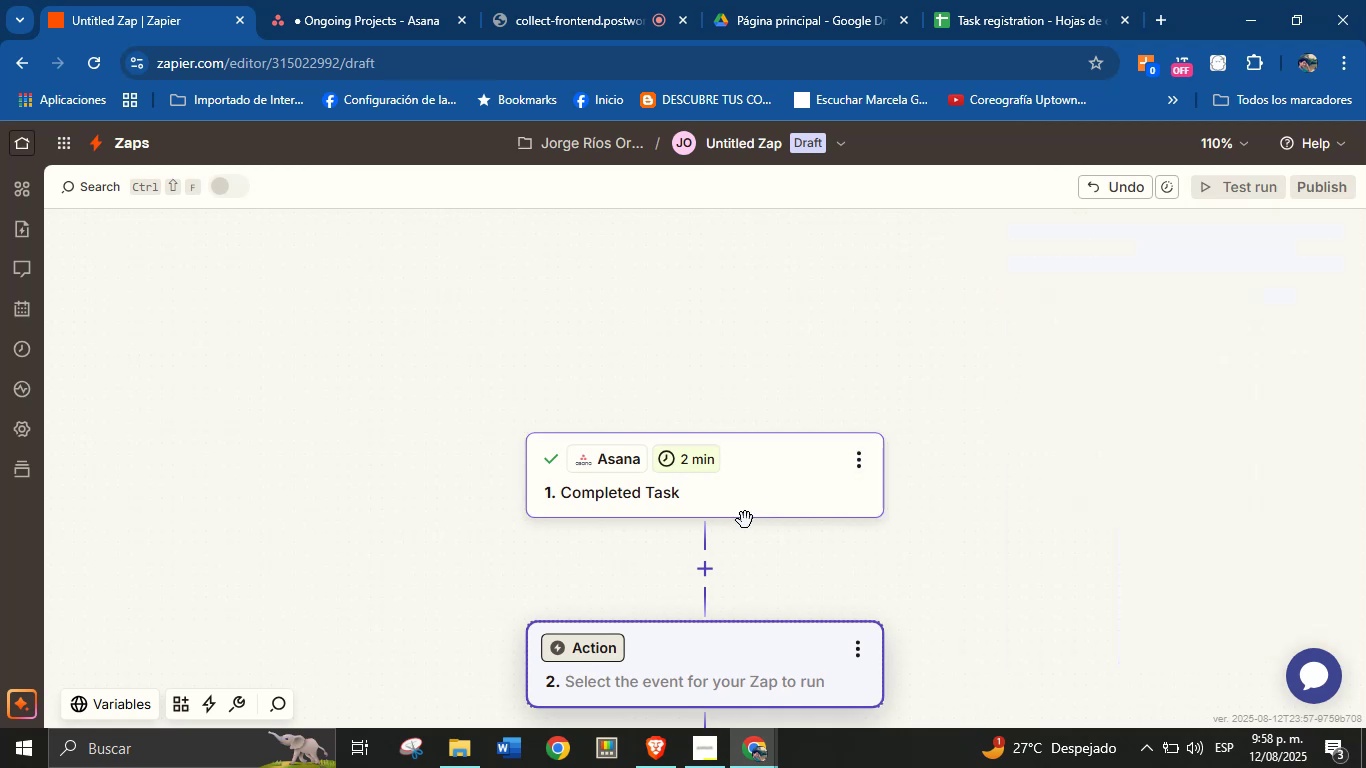 
left_click([713, 491])
 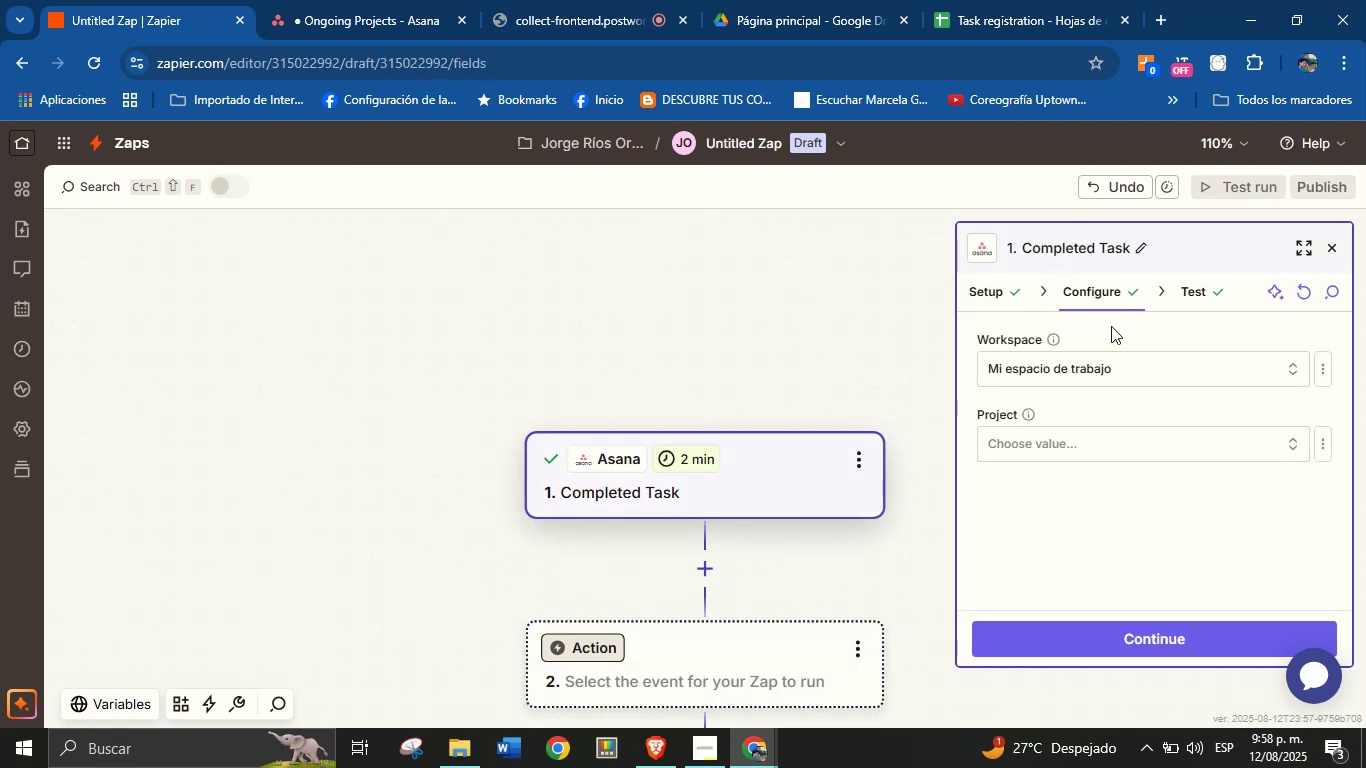 
left_click([1191, 288])
 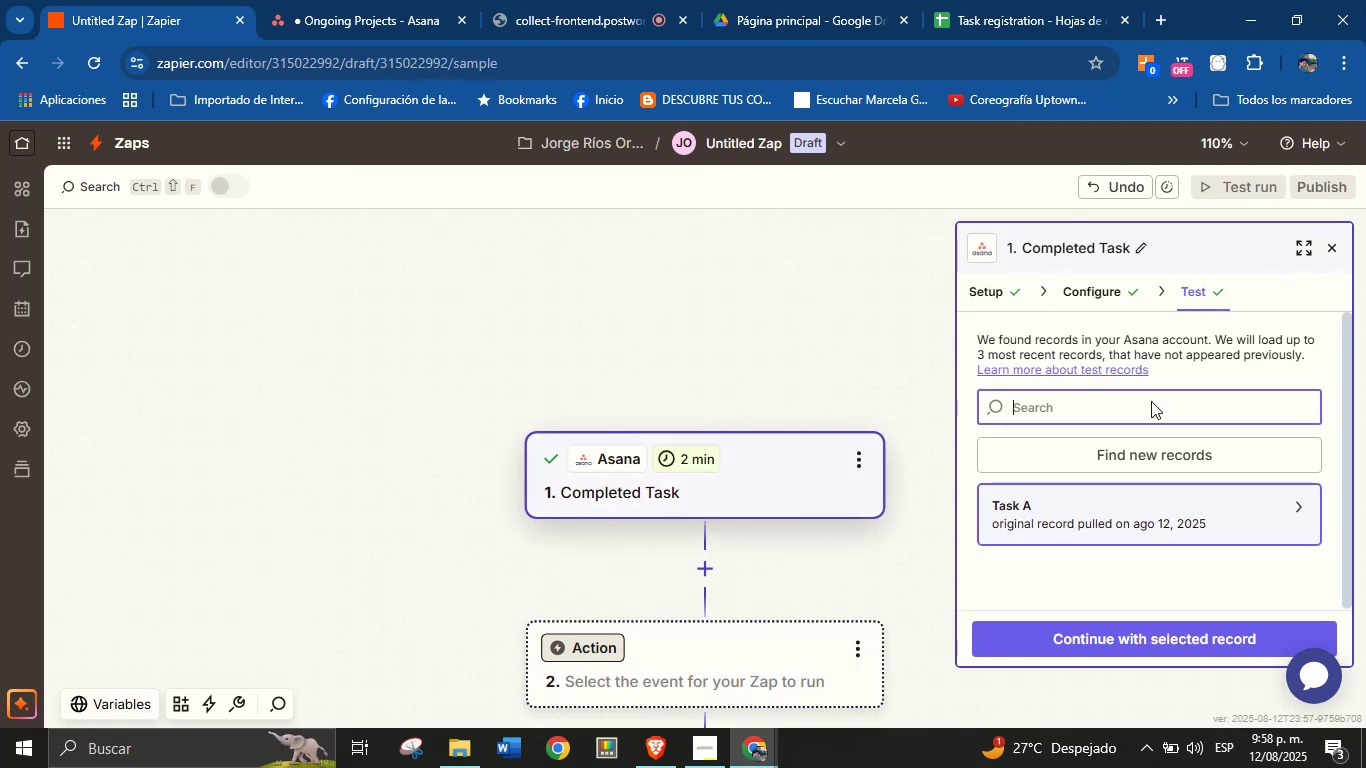 
left_click([1104, 513])
 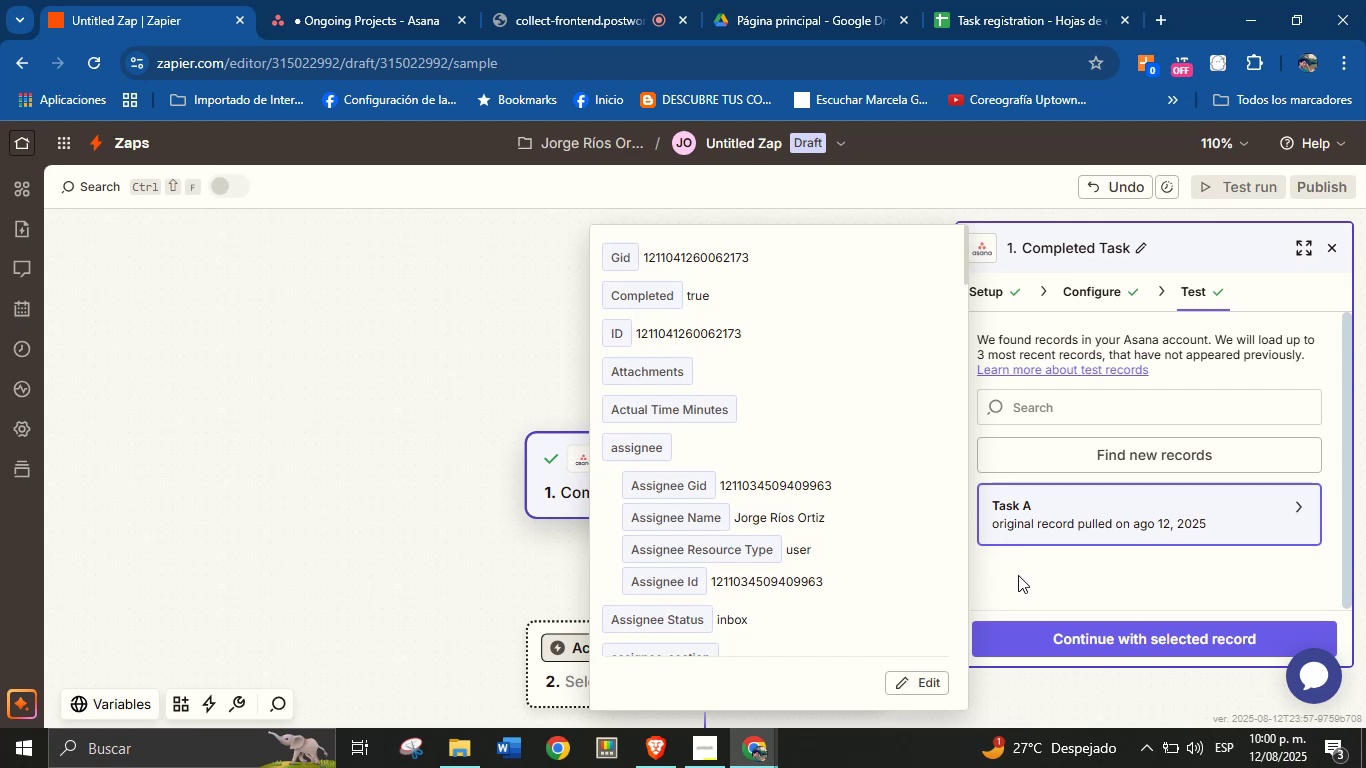 
wait(78.31)
 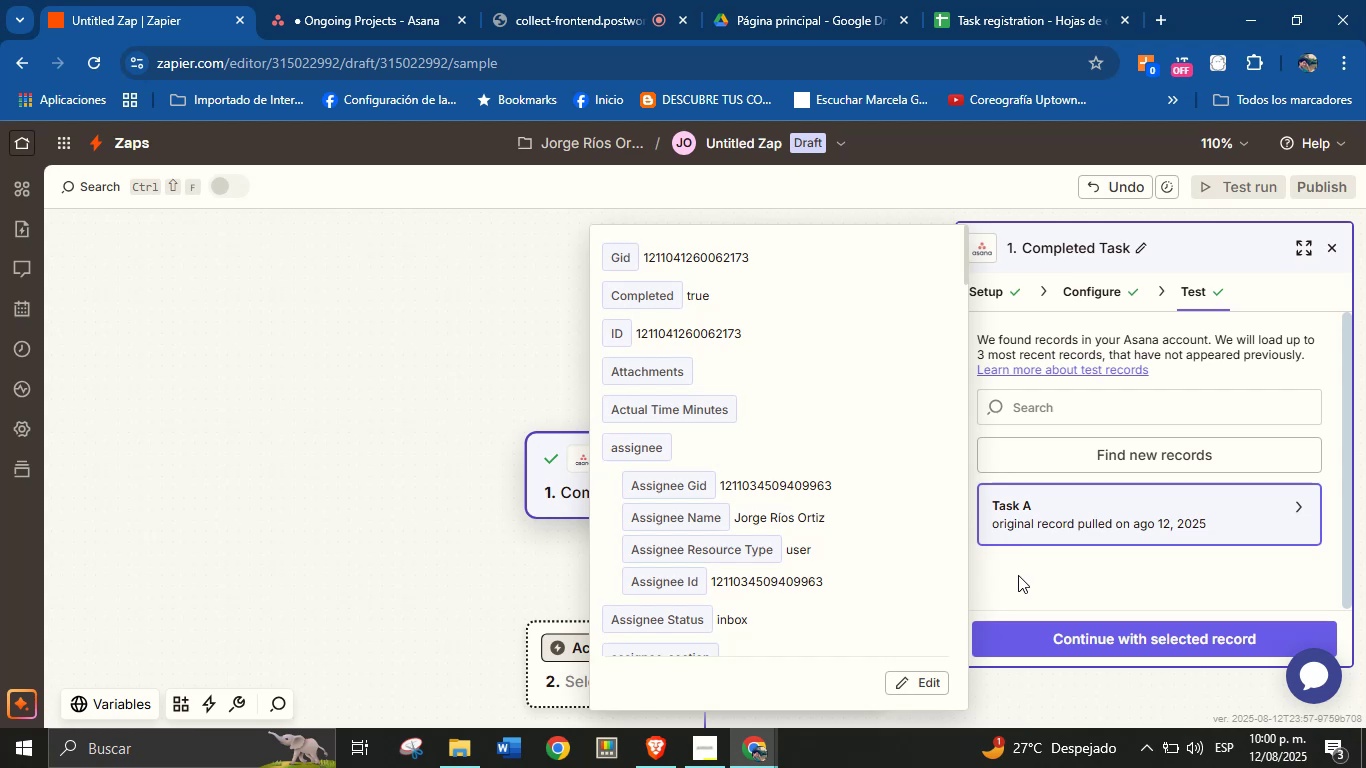 
left_click([1056, 577])
 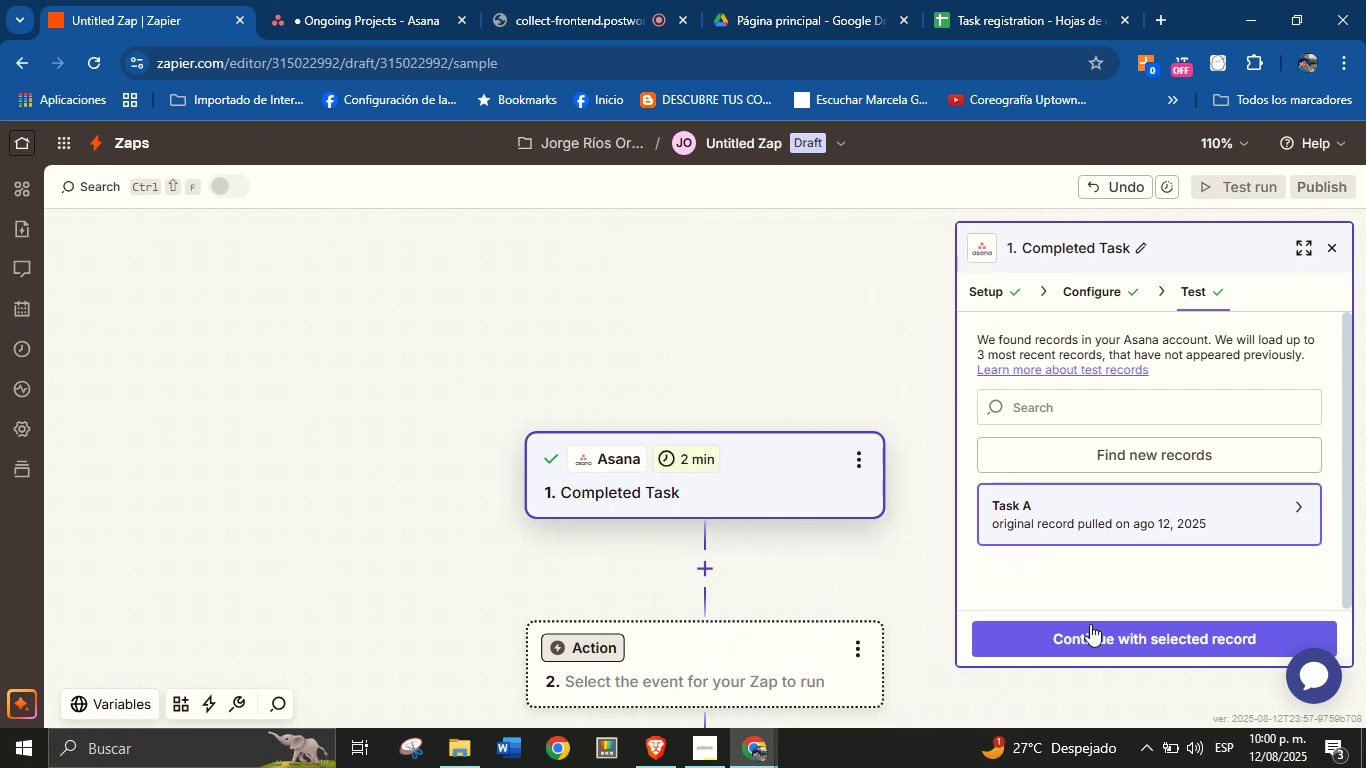 
left_click([1092, 630])
 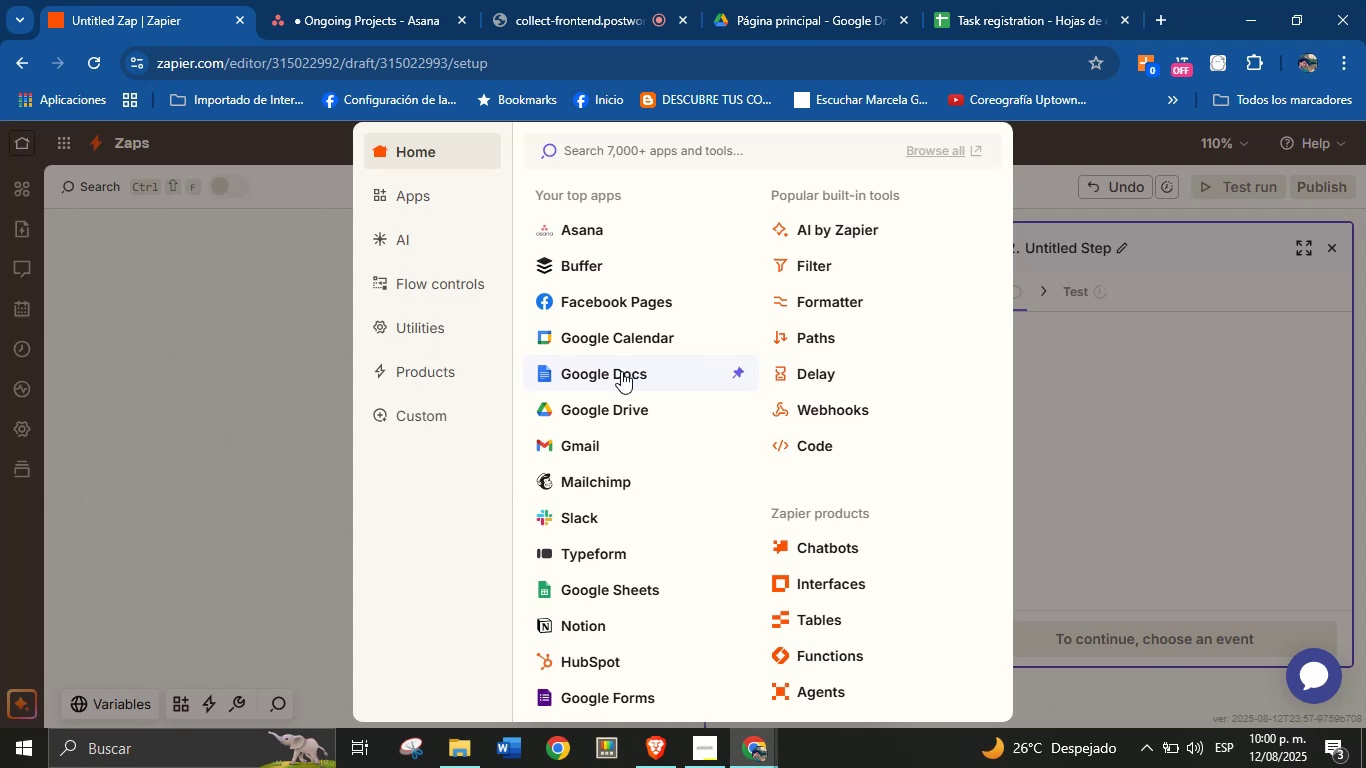 
wait(47.86)
 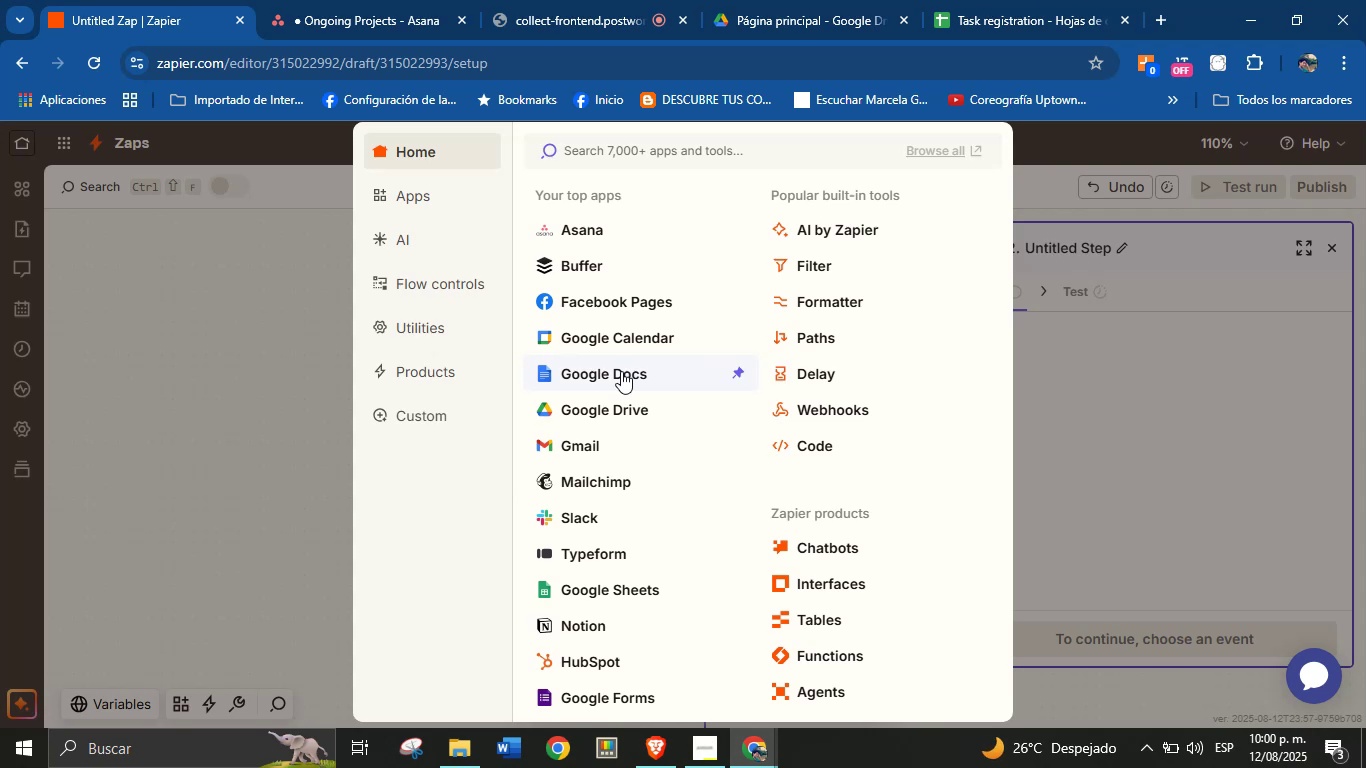 
left_click([593, 413])
 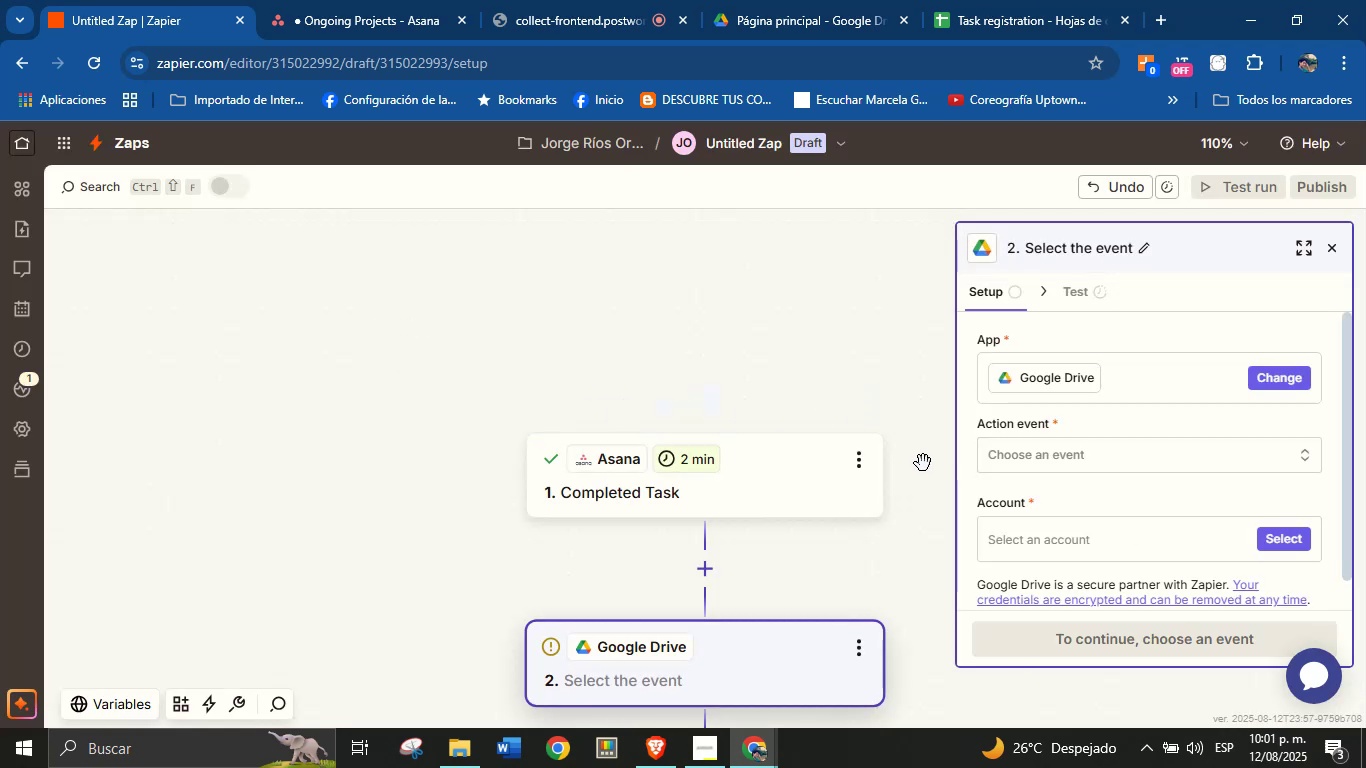 
left_click([1037, 462])
 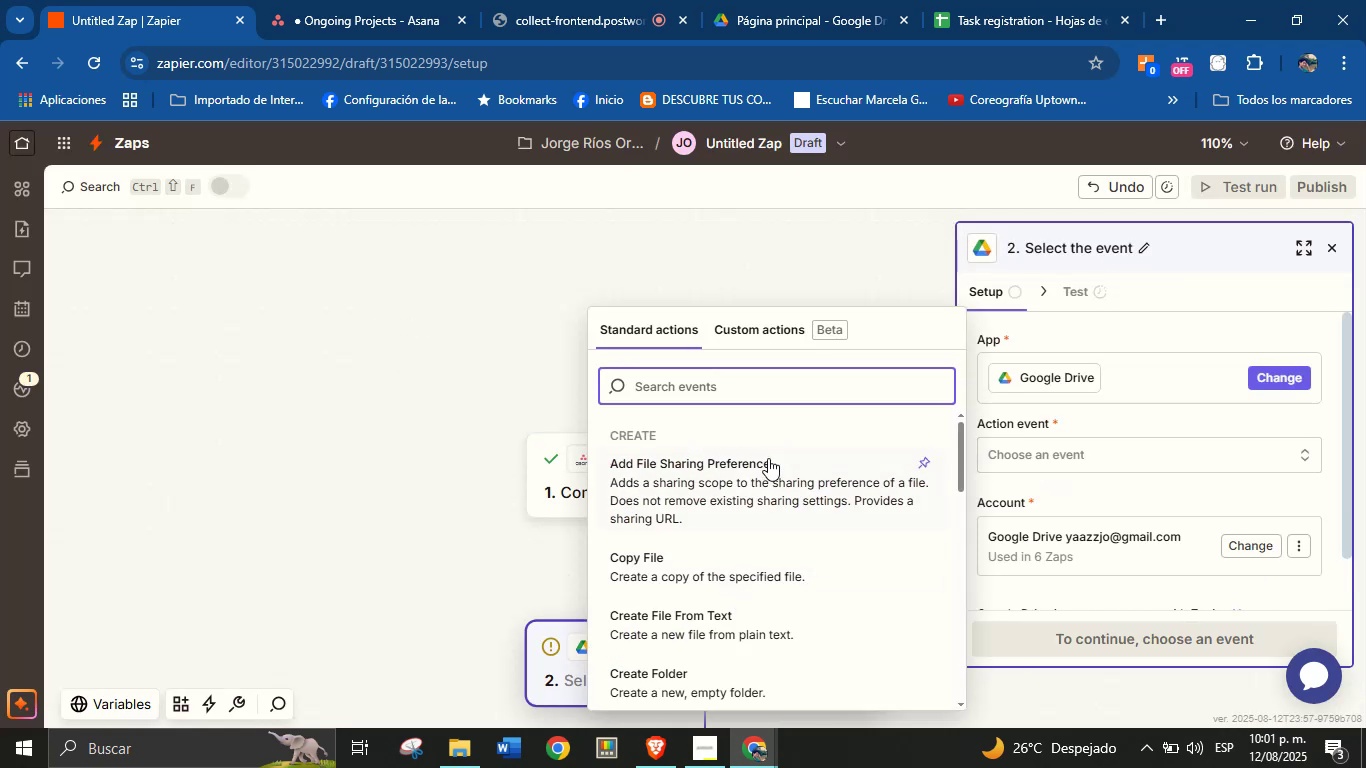 
type(mov)
 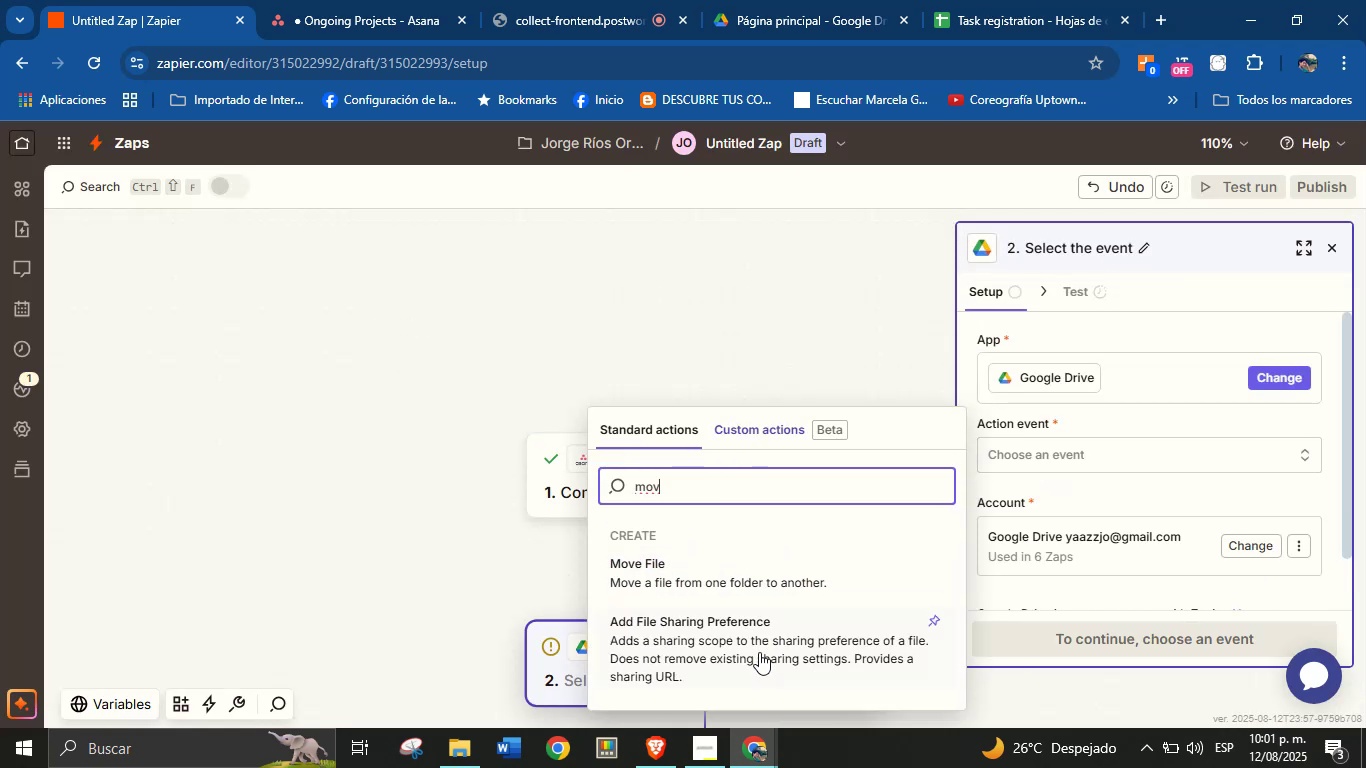 
left_click([742, 575])
 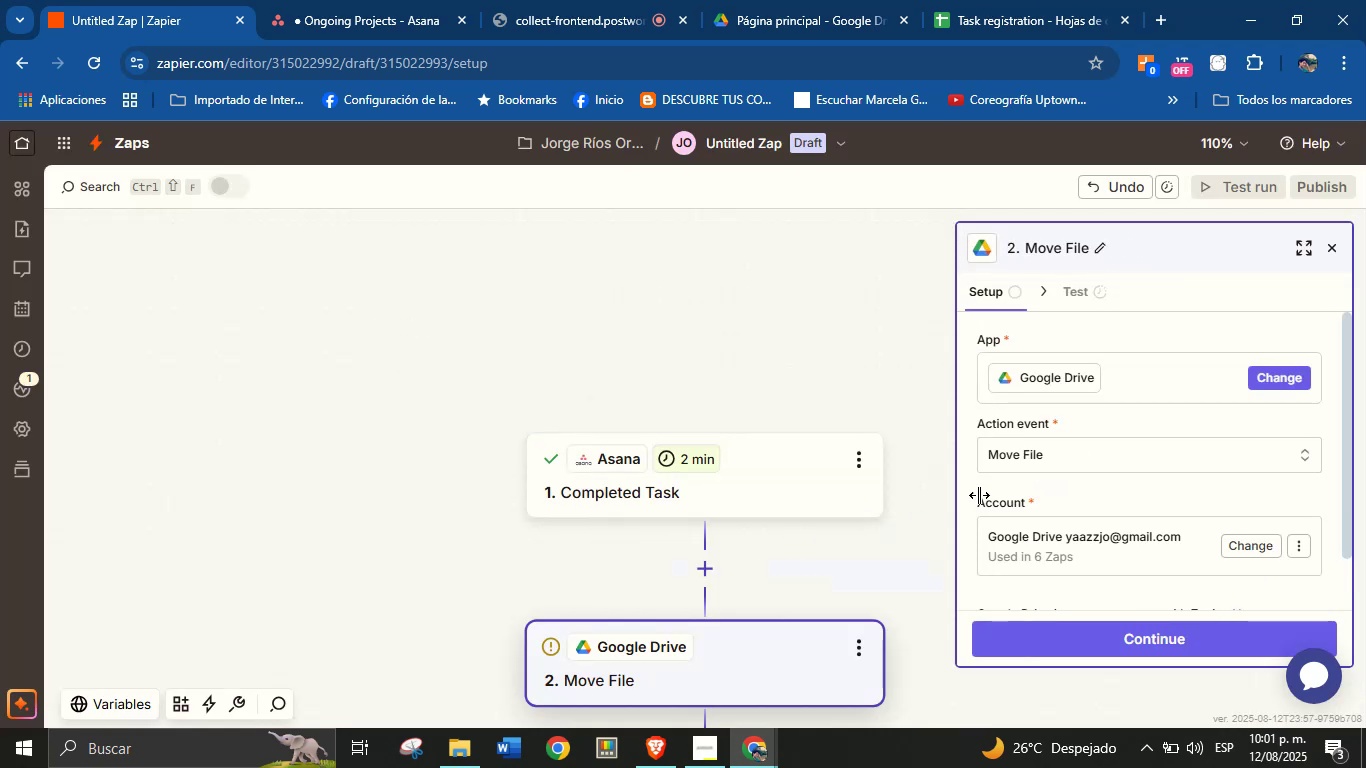 
scroll: coordinate [1166, 493], scroll_direction: down, amount: 2.0
 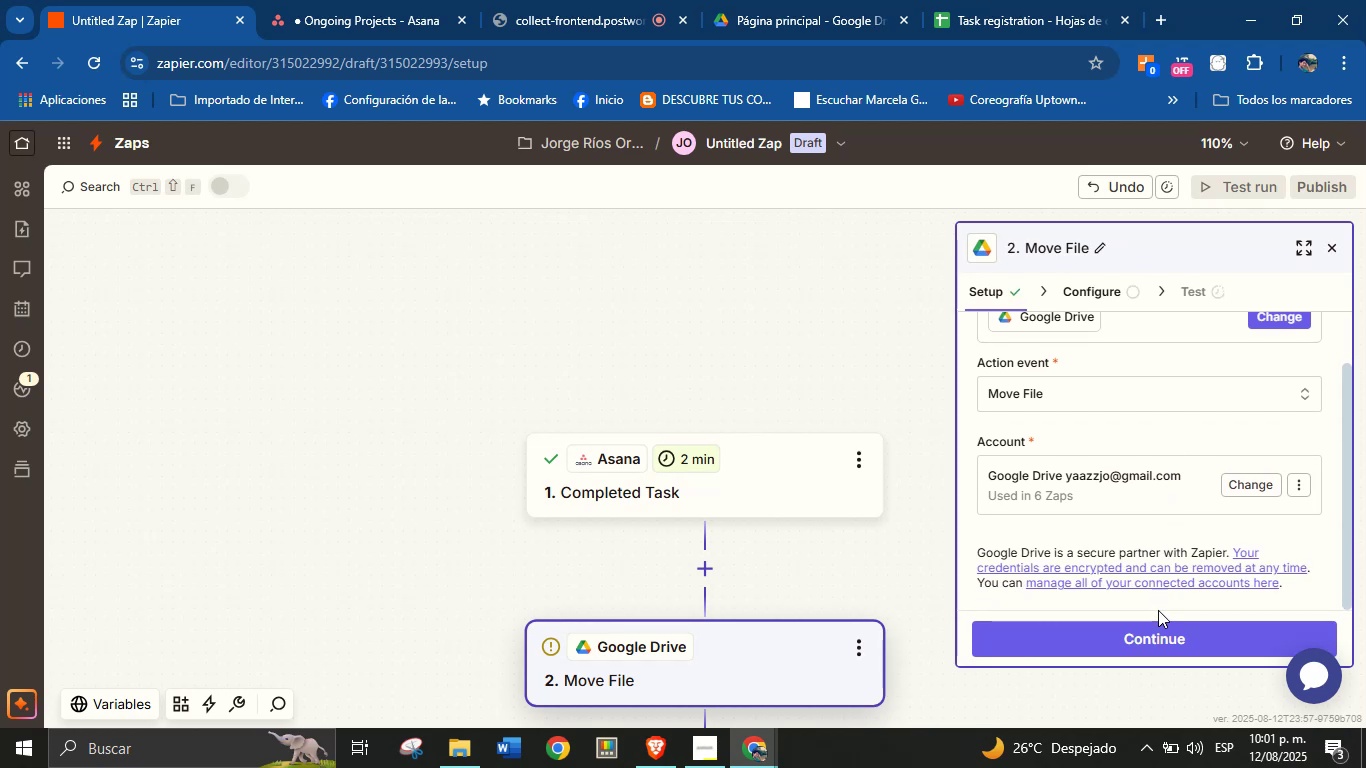 
left_click([1155, 640])
 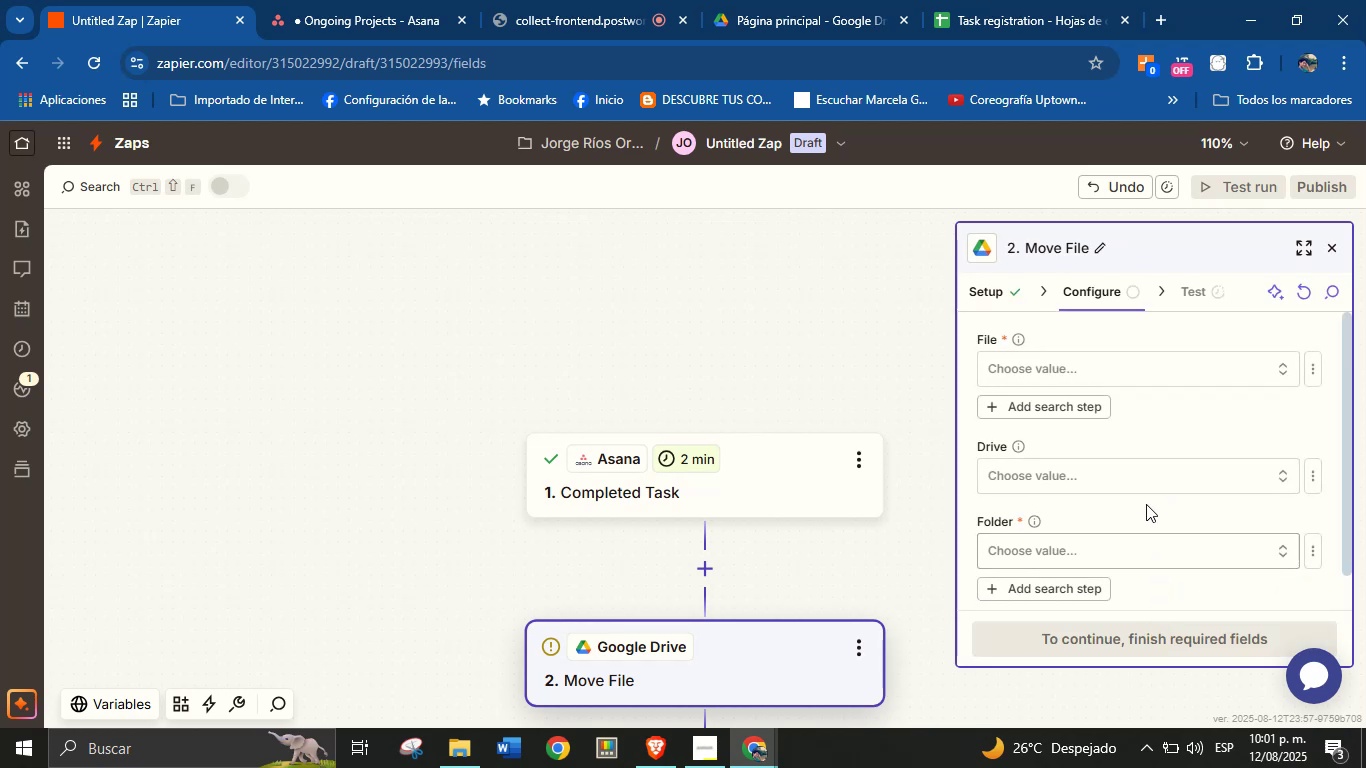 
left_click([1139, 377])
 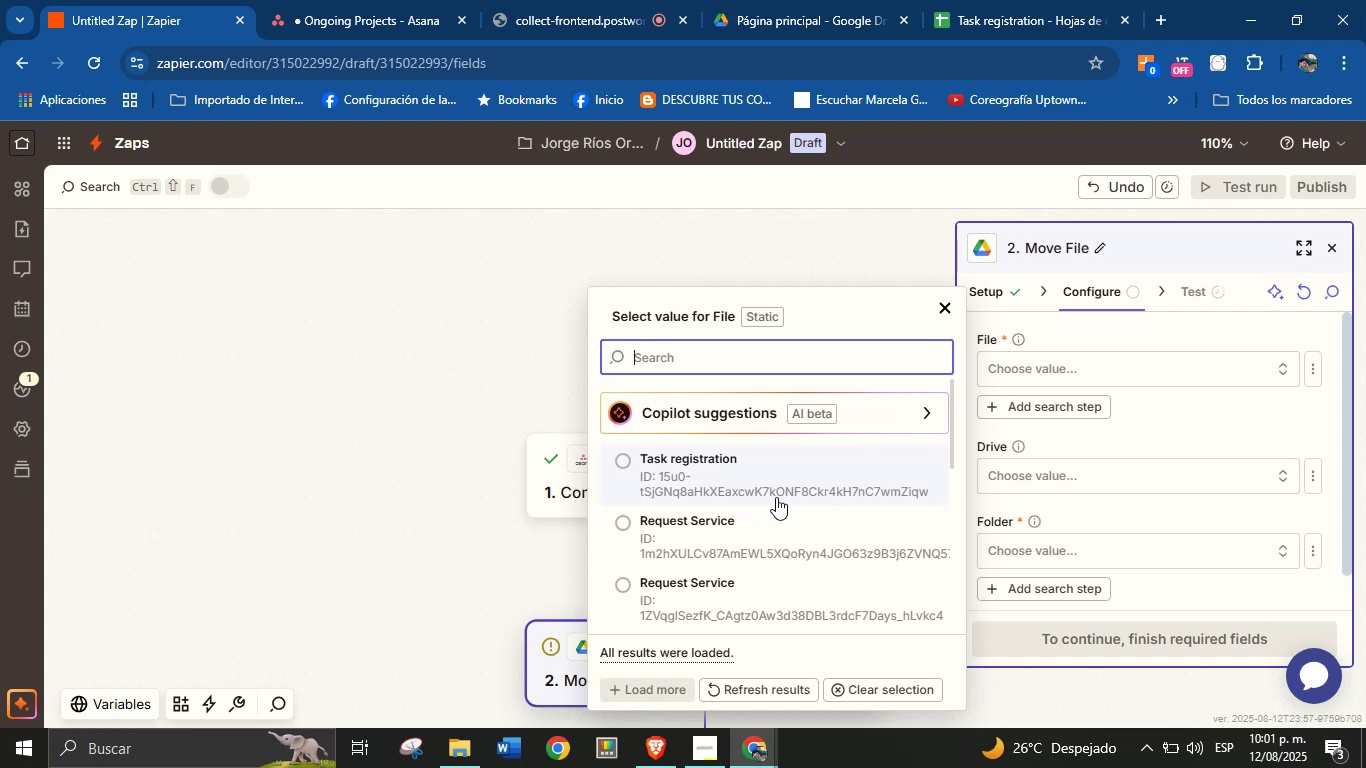 
wait(12.94)
 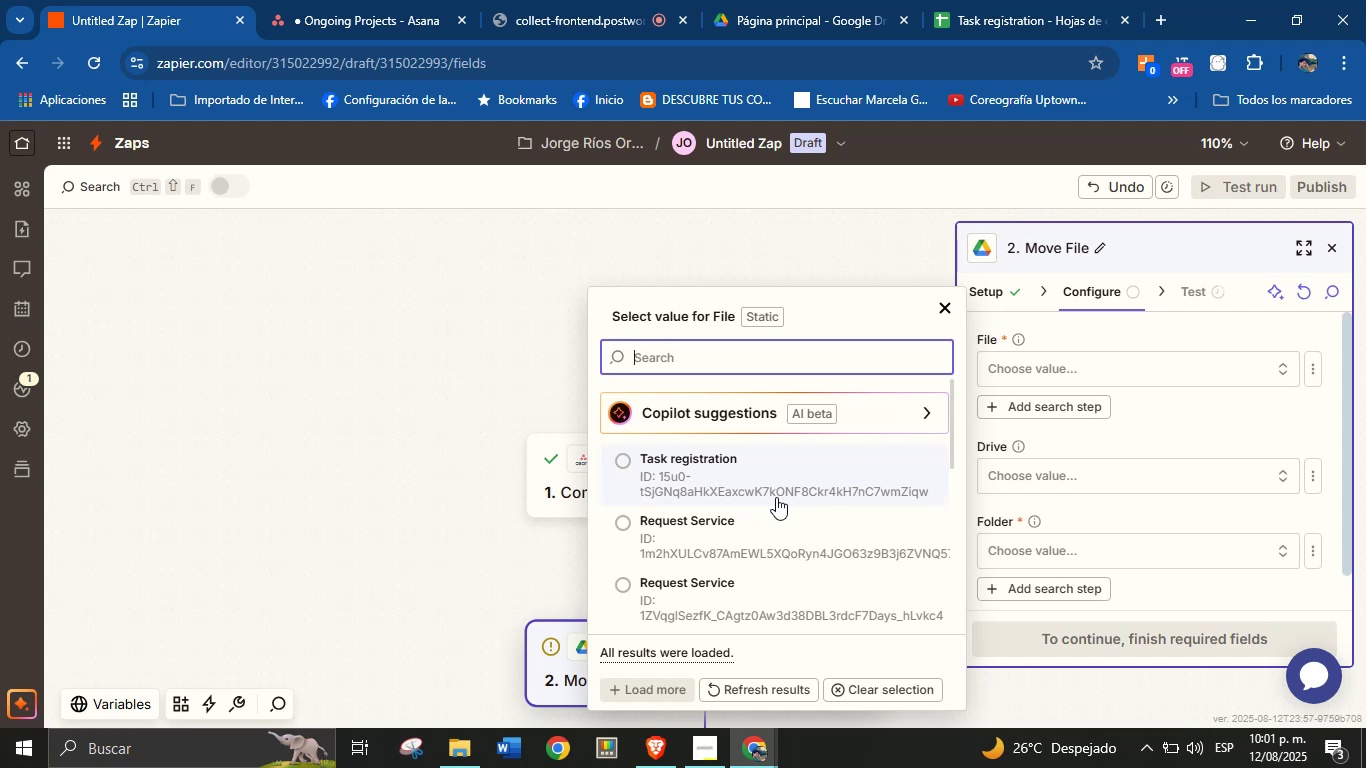 
scroll: coordinate [797, 518], scroll_direction: down, amount: 1.0
 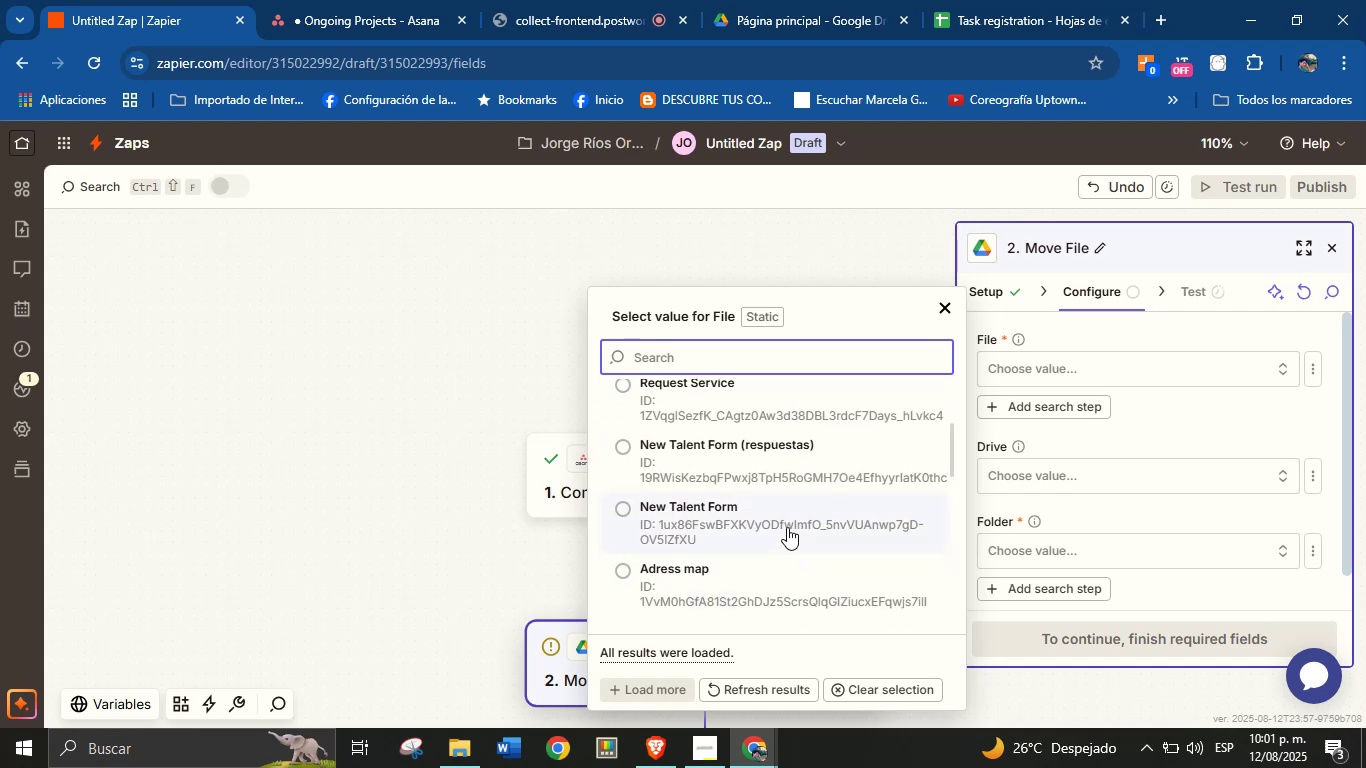 
scroll: coordinate [787, 518], scroll_direction: up, amount: 3.0
 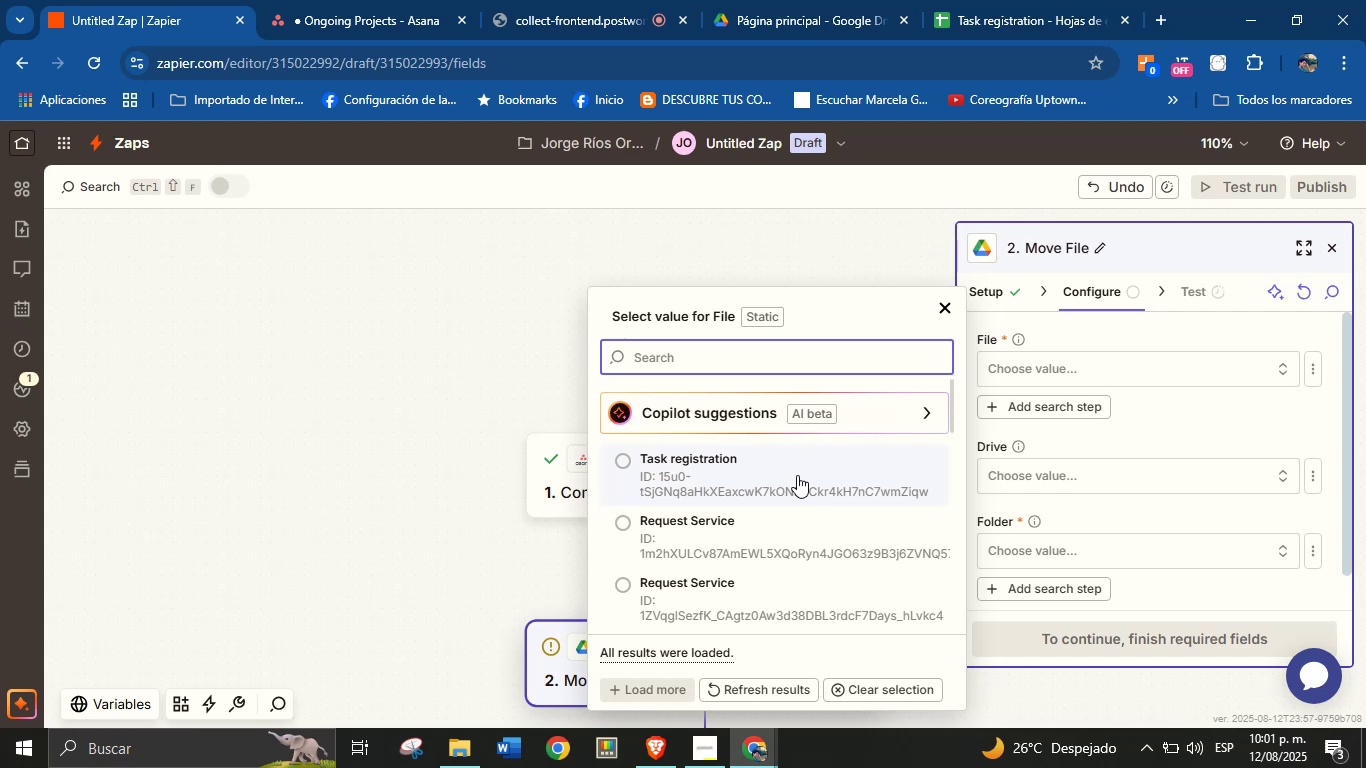 
wait(15.66)
 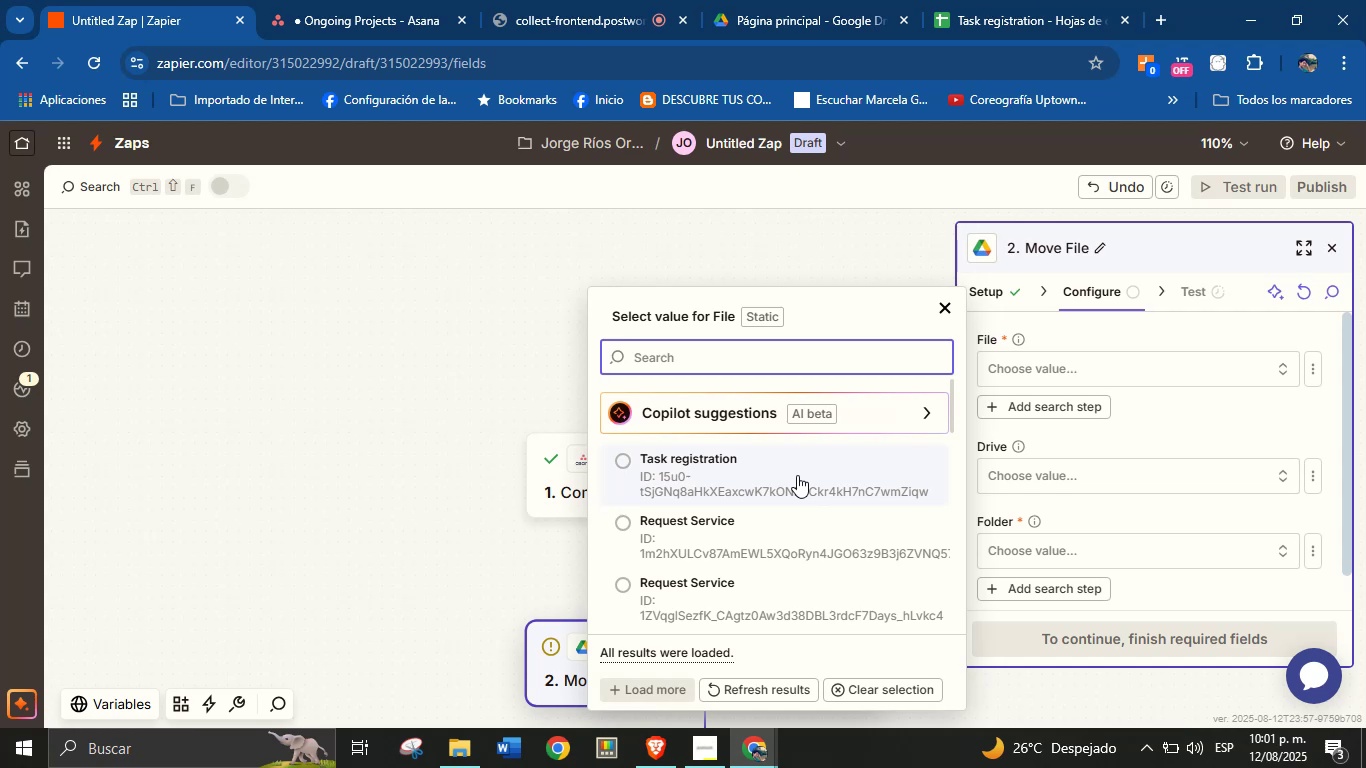 
left_click([1010, 283])
 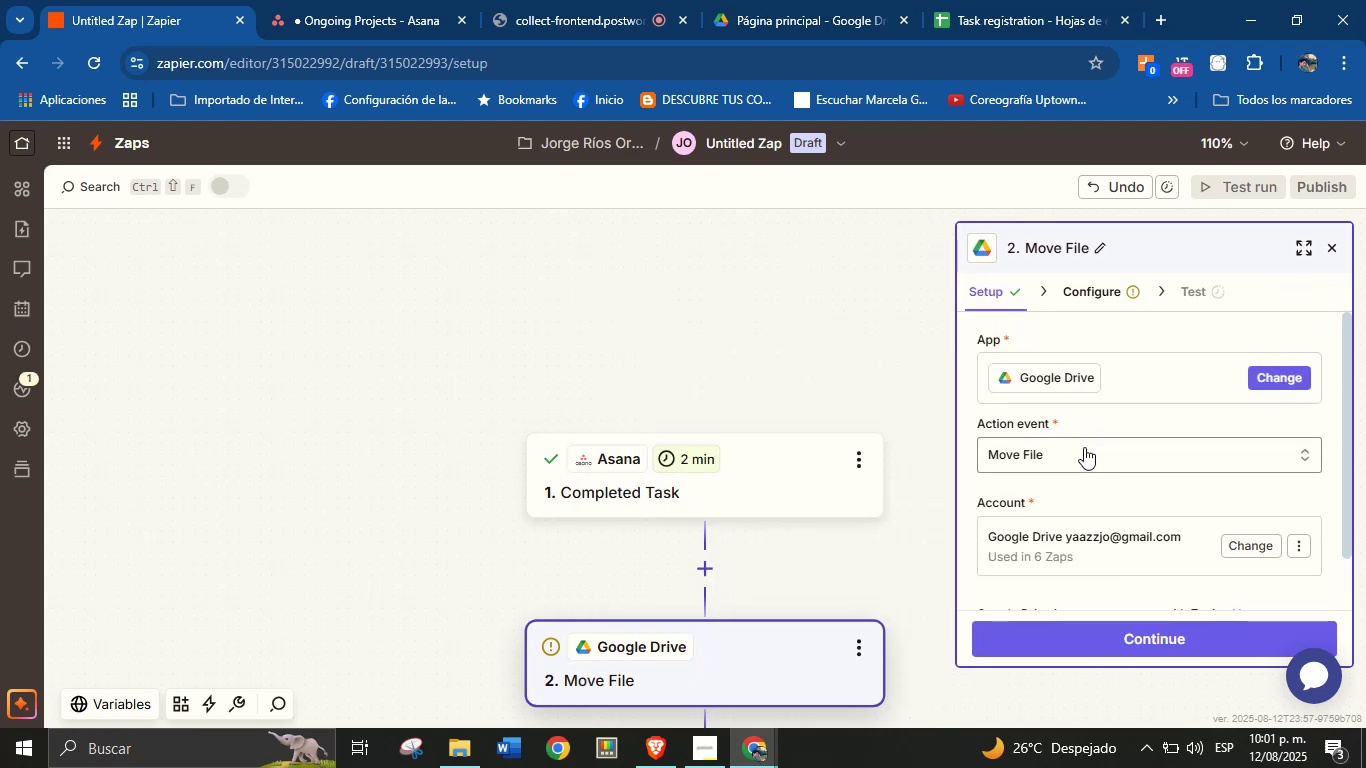 
left_click([1084, 447])
 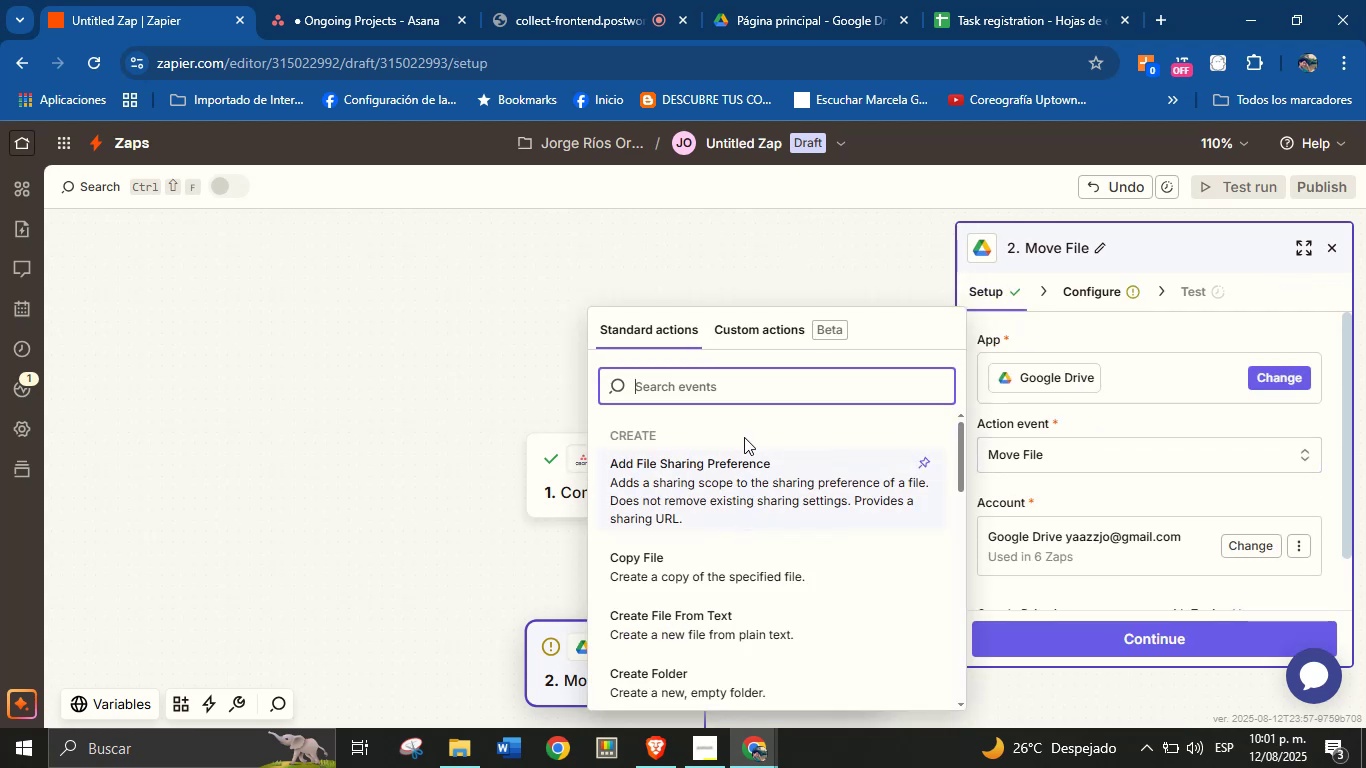 
type(move fol)
 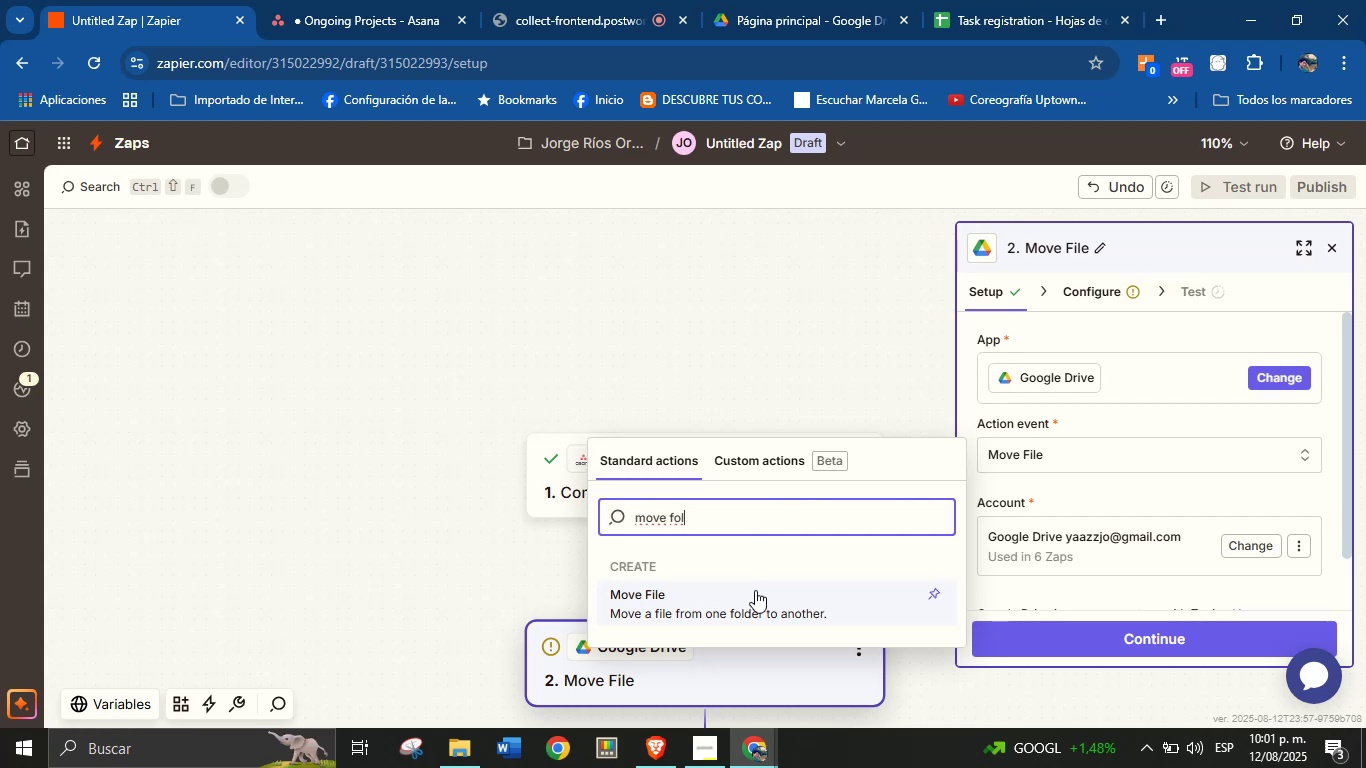 
wait(11.81)
 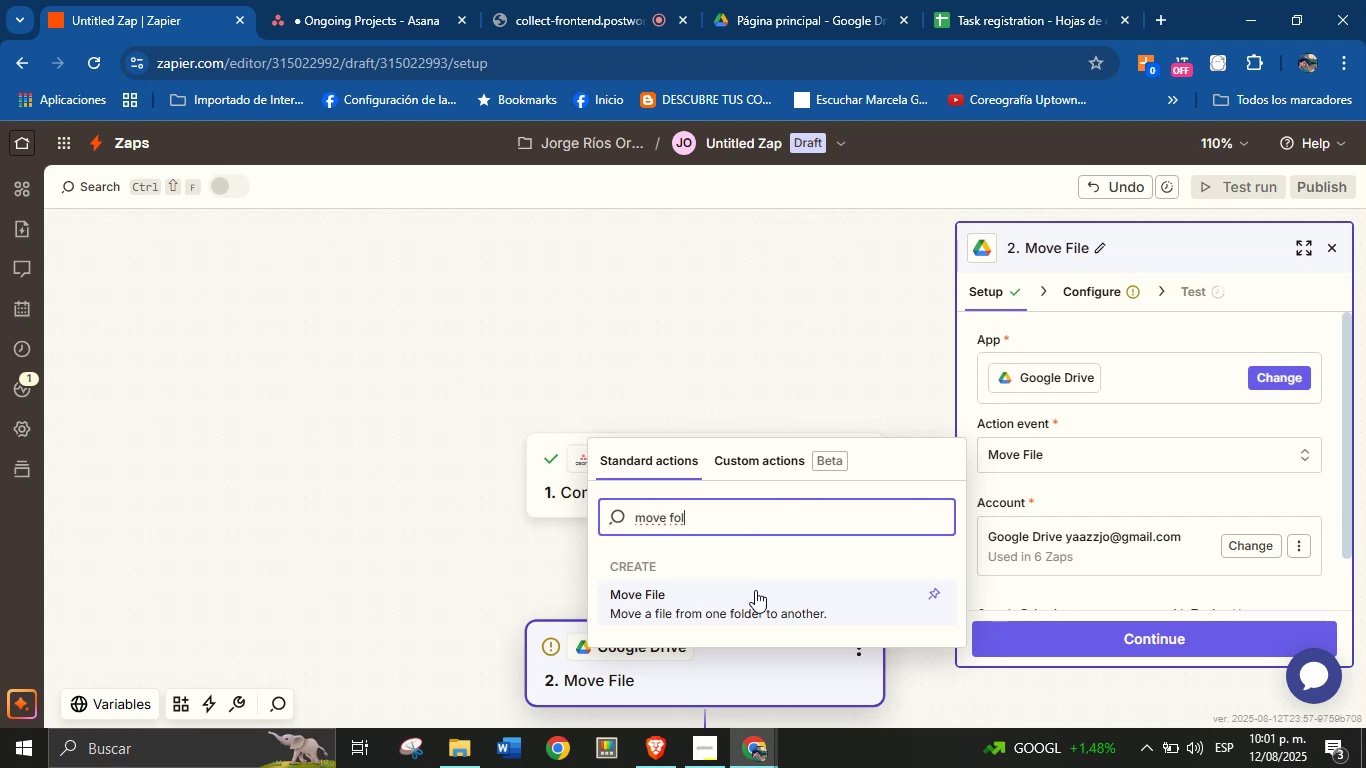 
type(der)
 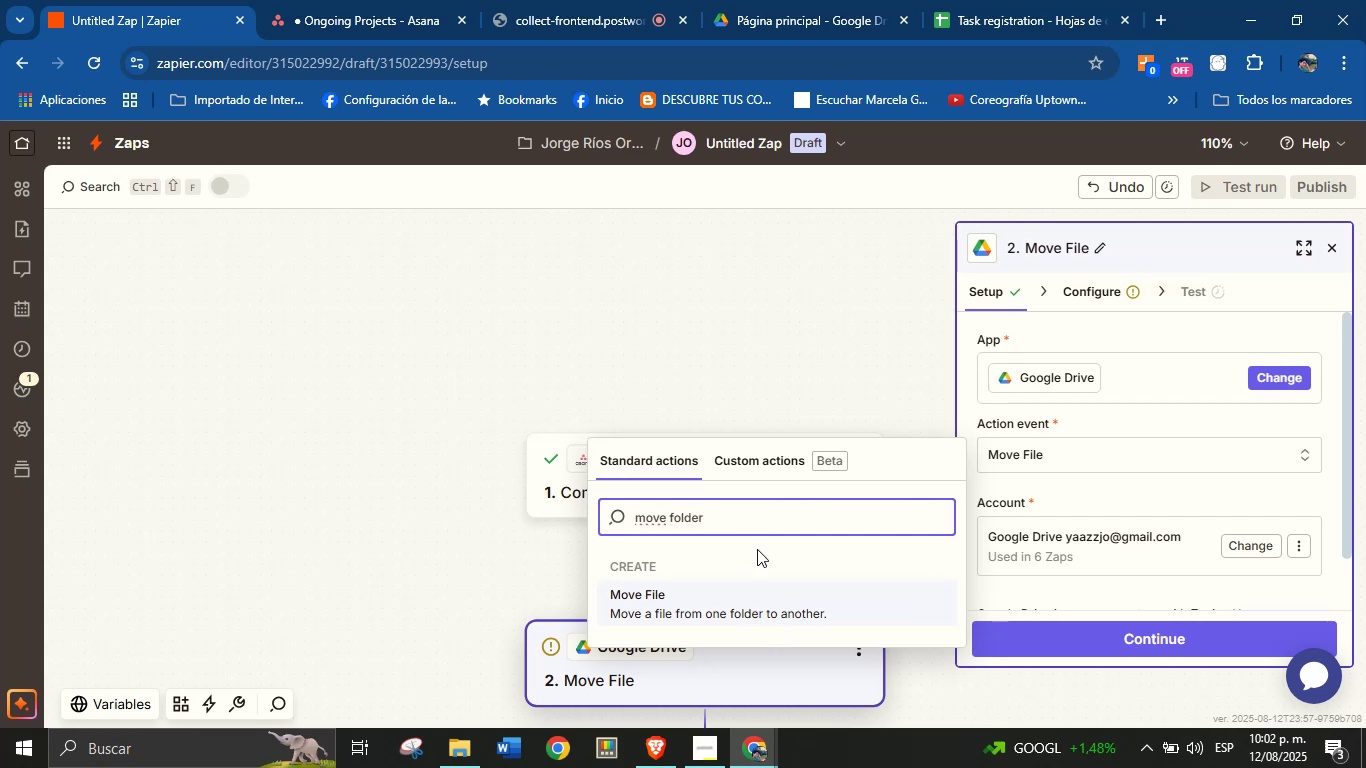 
left_click([776, 600])
 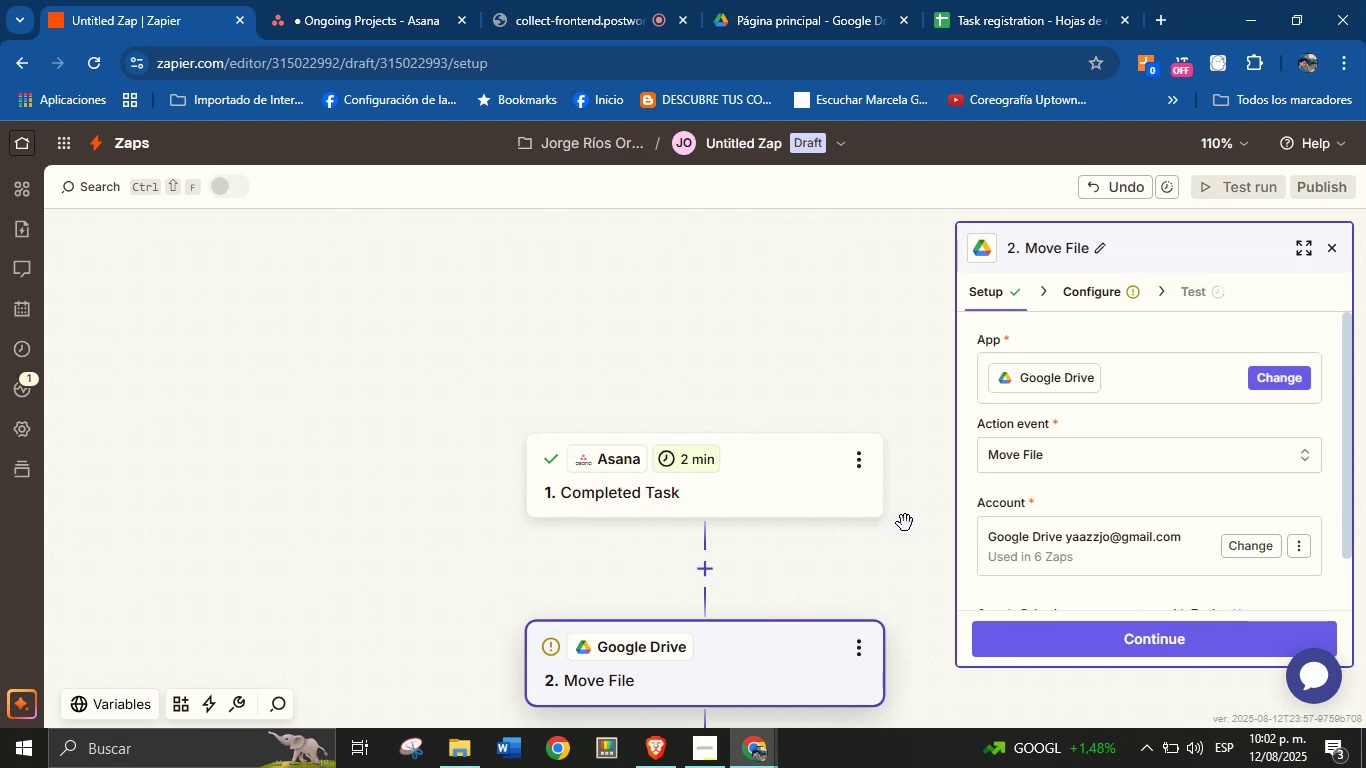 
wait(10.11)
 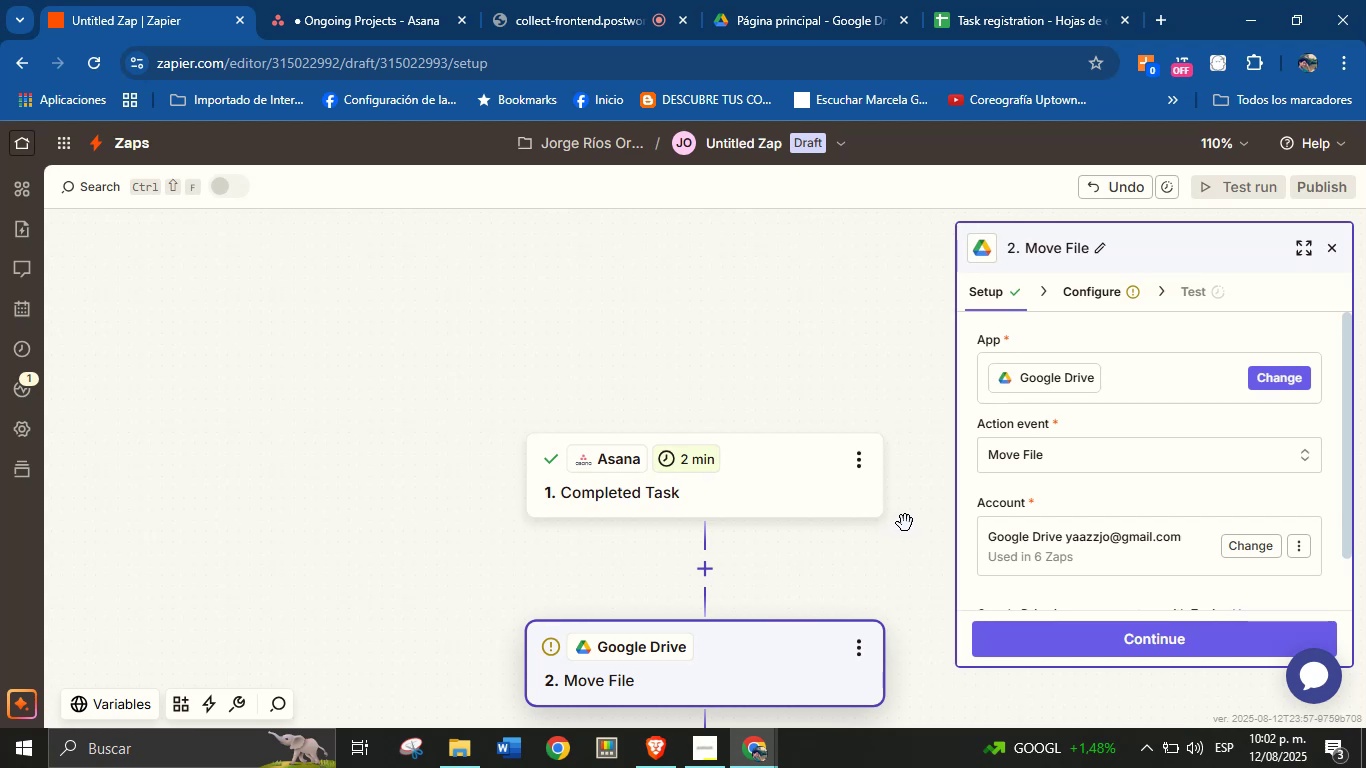 
scroll: coordinate [1117, 506], scroll_direction: down, amount: 3.0
 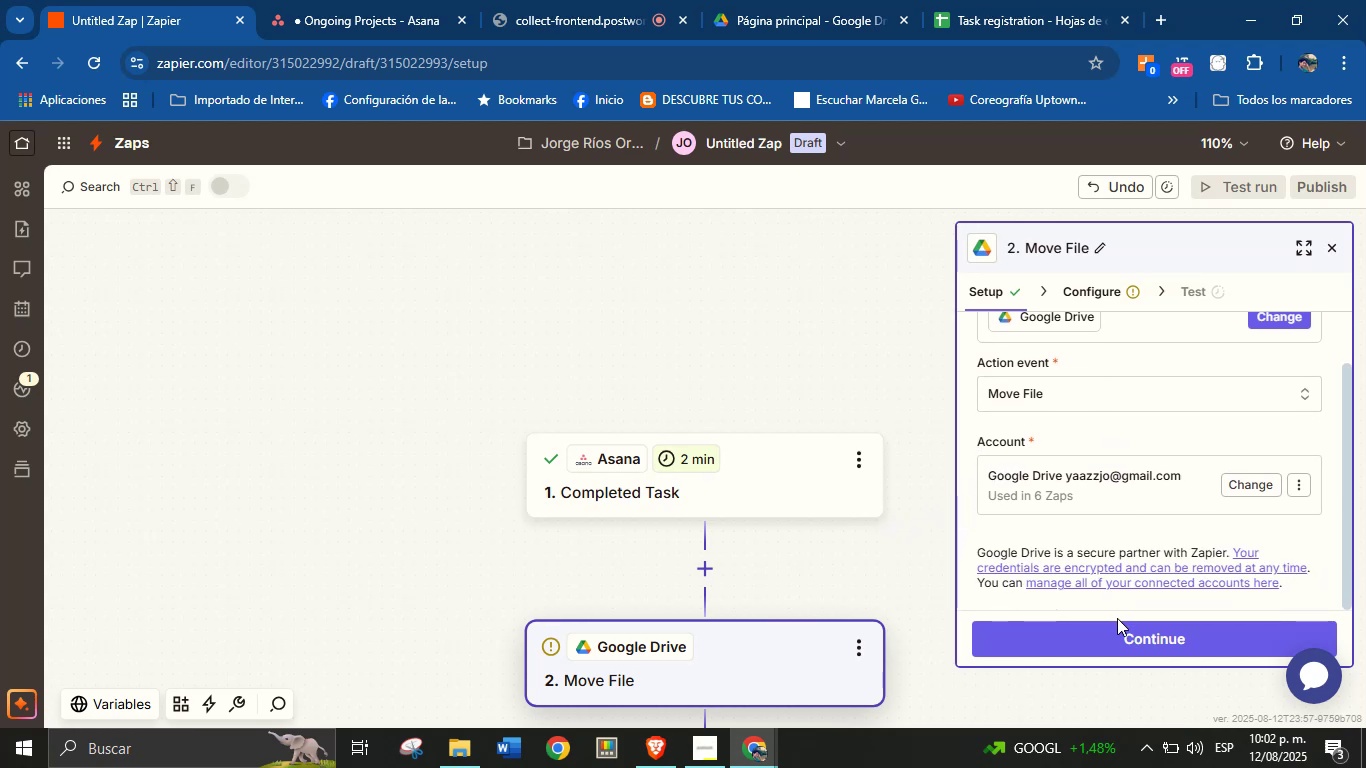 
left_click([1117, 626])
 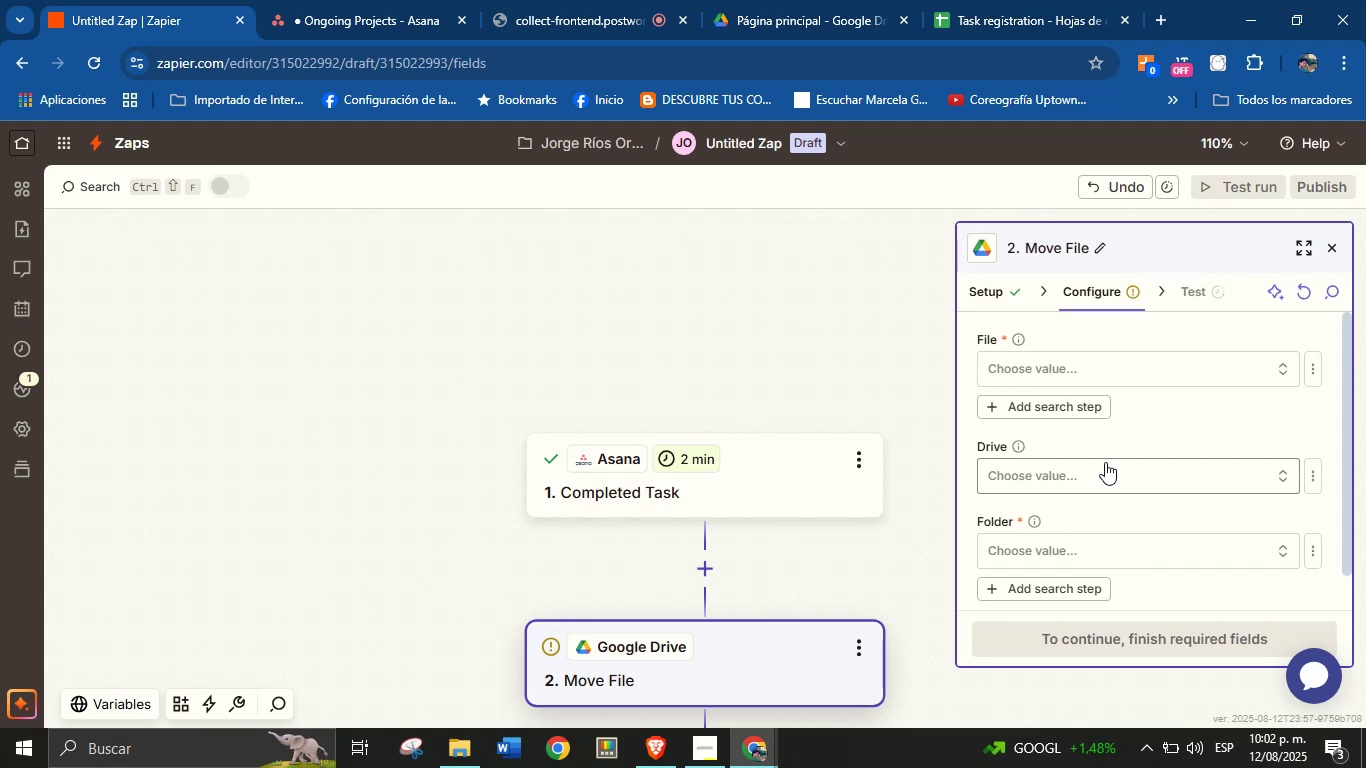 
left_click([1130, 360])
 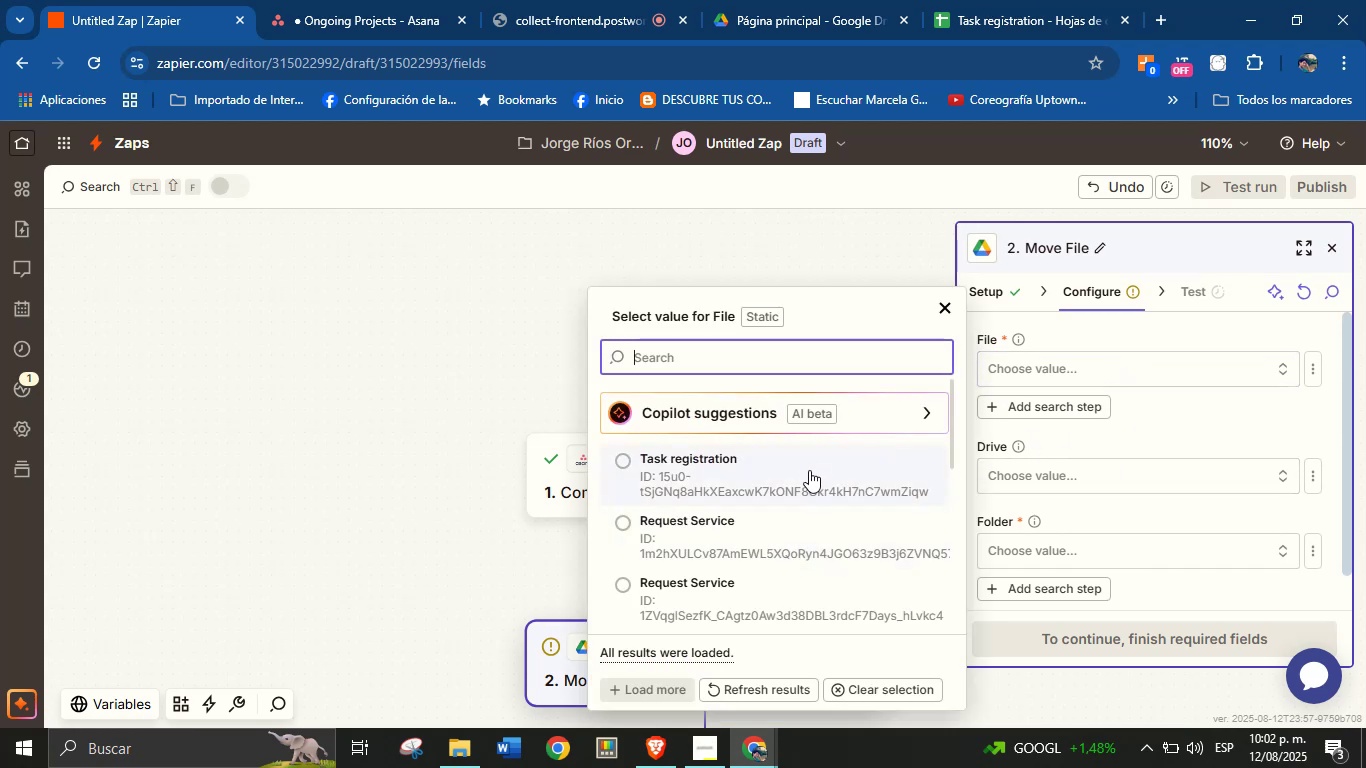 
wait(6.29)
 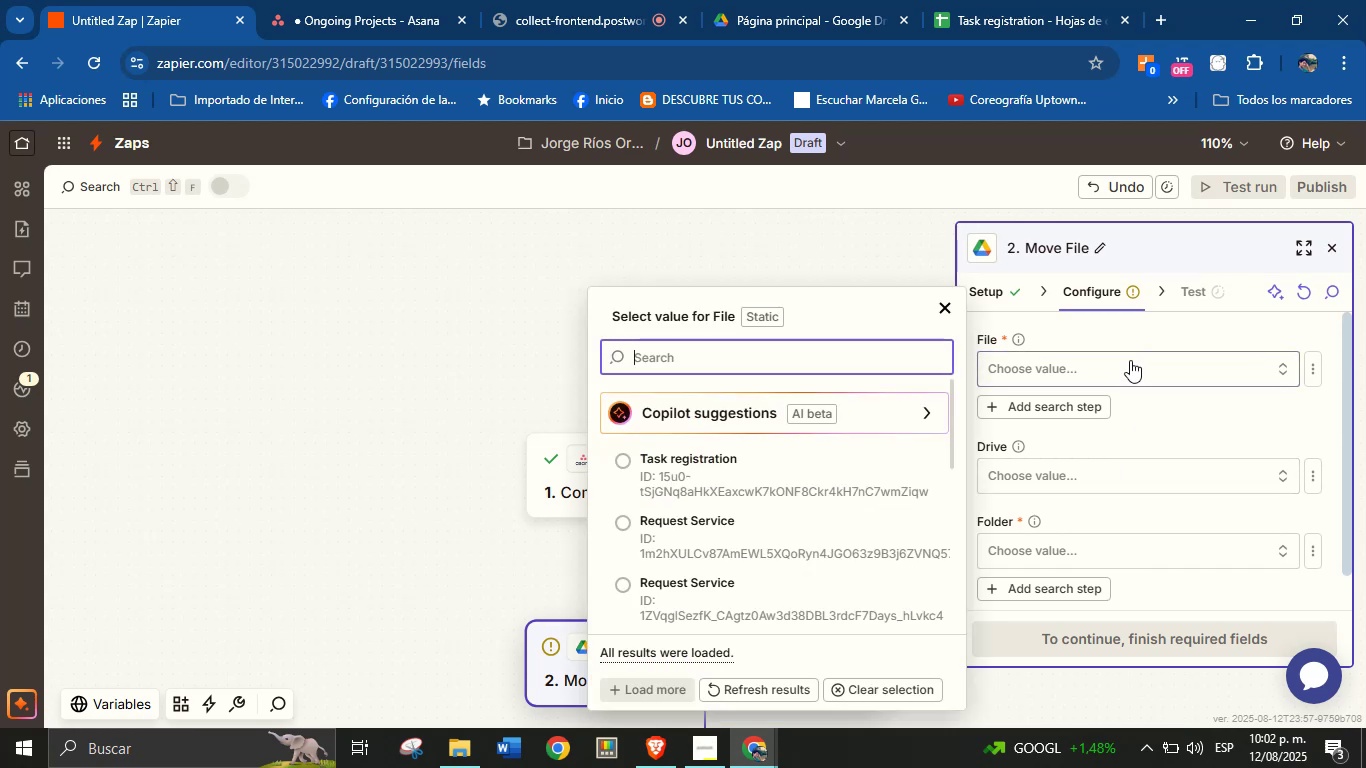 
scroll: coordinate [800, 518], scroll_direction: down, amount: 4.0
 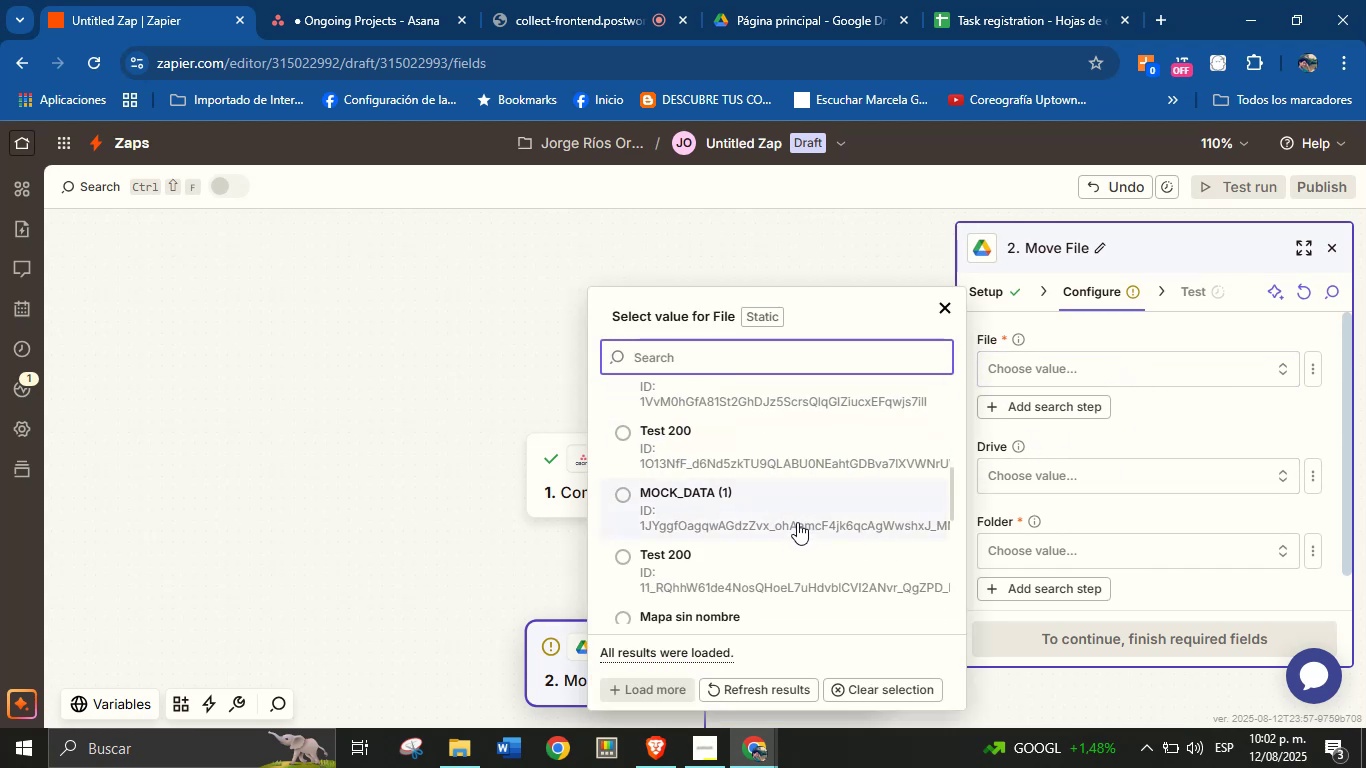 
scroll: coordinate [797, 486], scroll_direction: none, amount: 0.0
 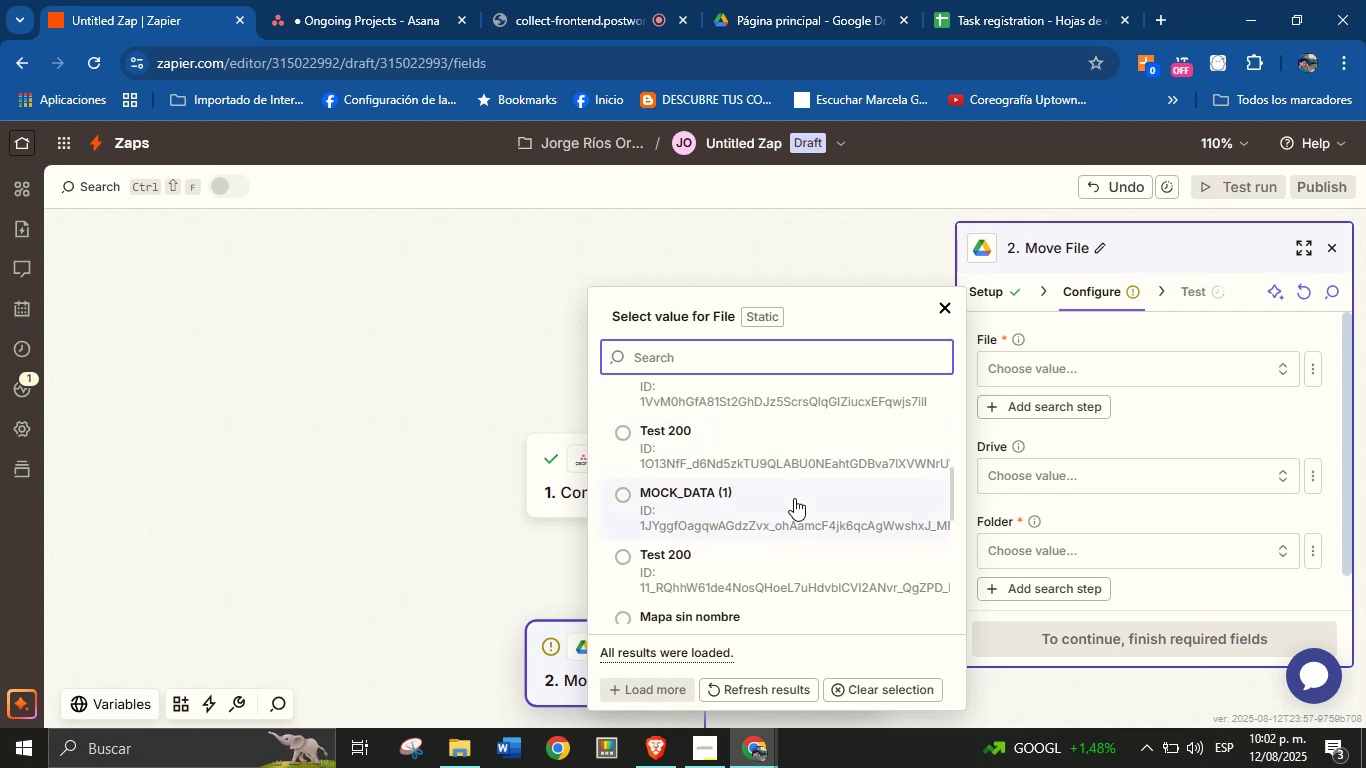 
scroll: coordinate [794, 499], scroll_direction: up, amount: 9.0
 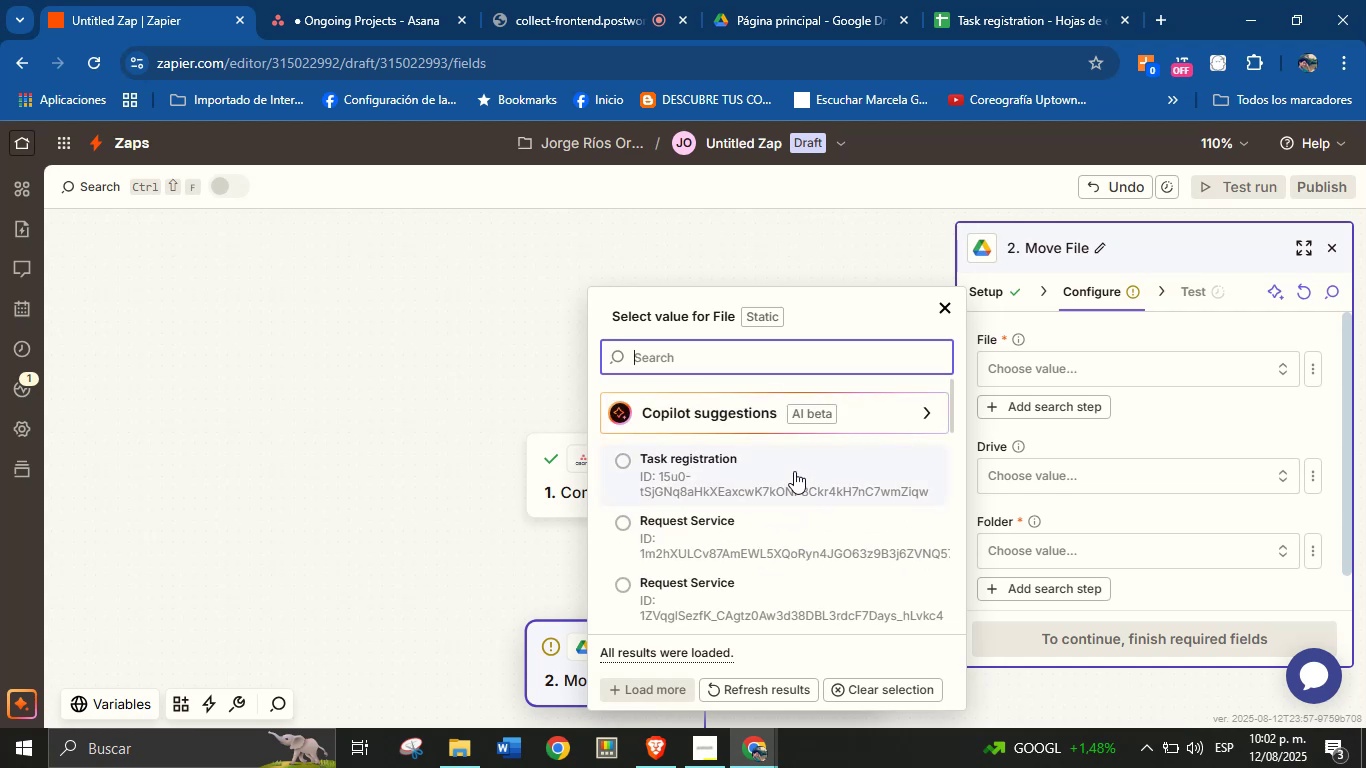 
left_click([794, 471])
 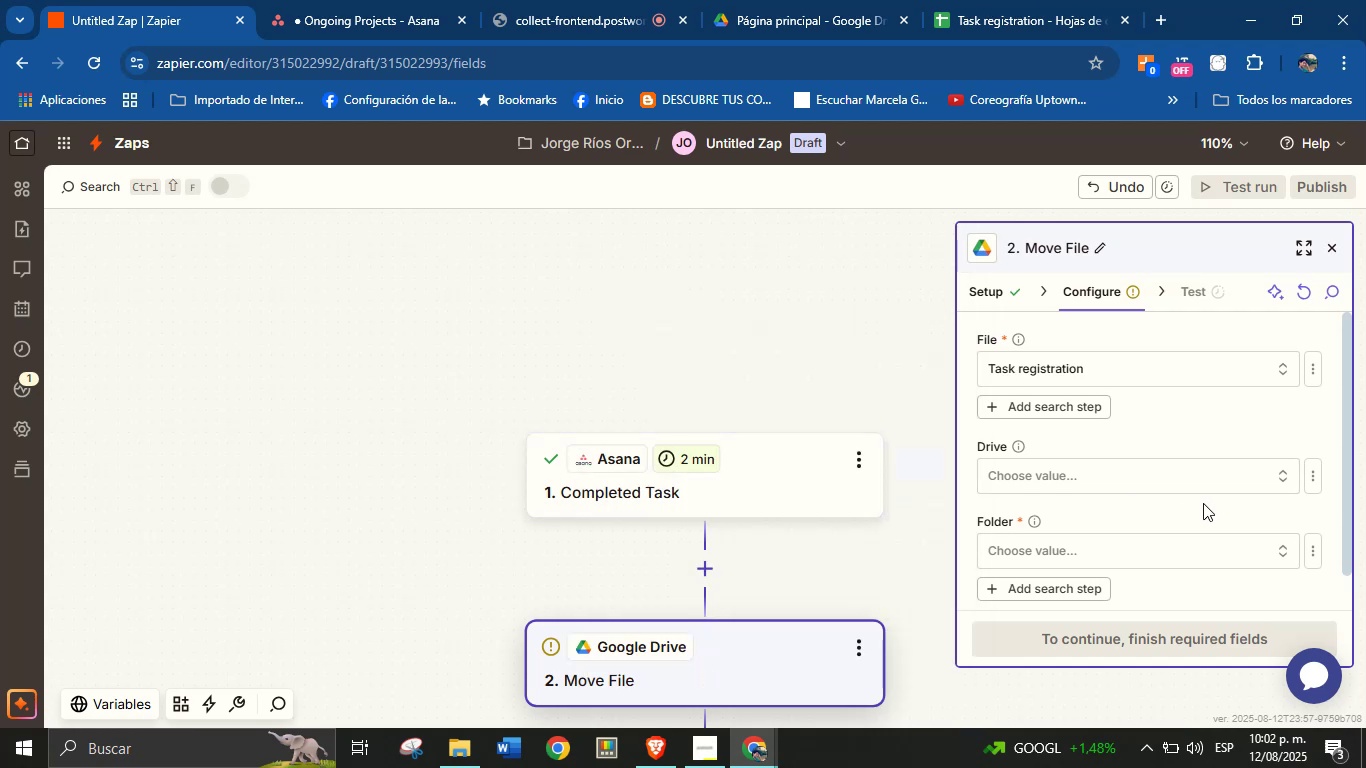 
left_click([1181, 509])
 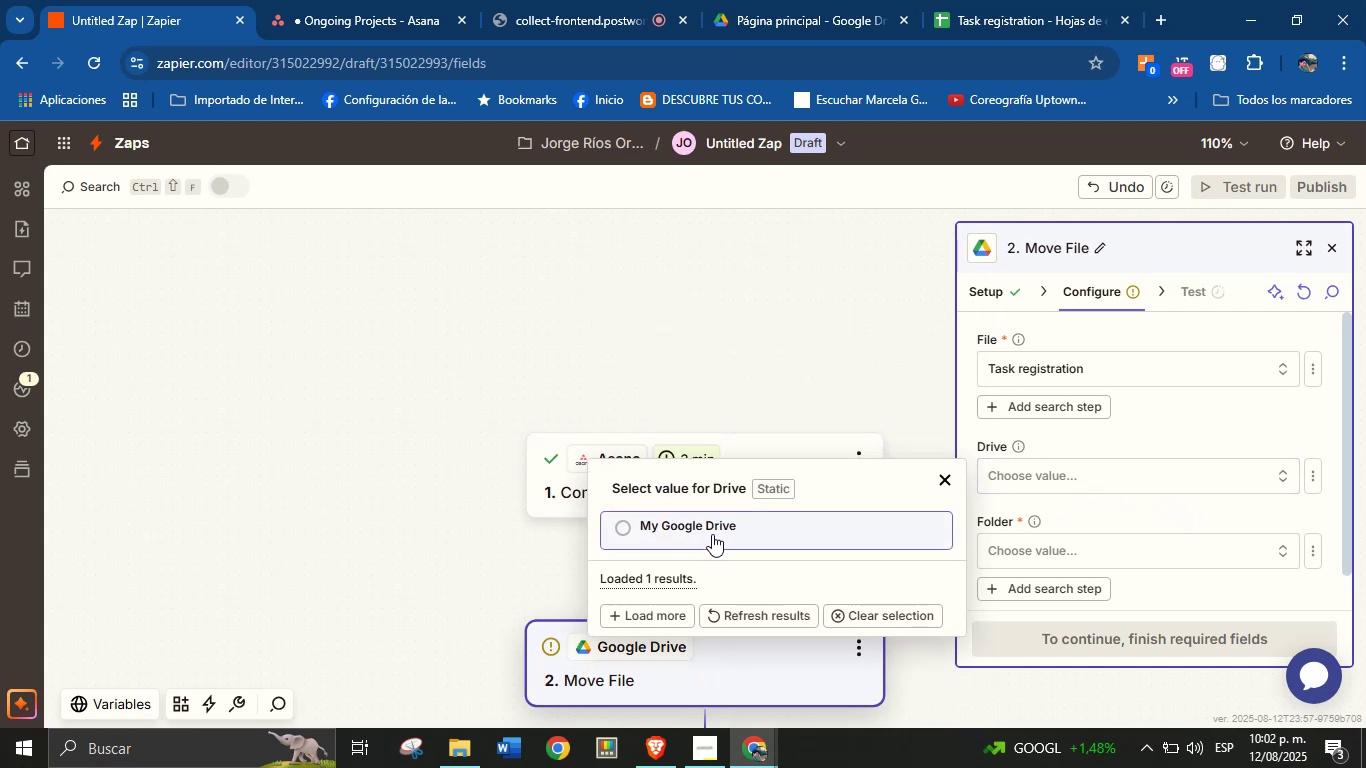 
scroll: coordinate [1122, 509], scroll_direction: down, amount: 1.0
 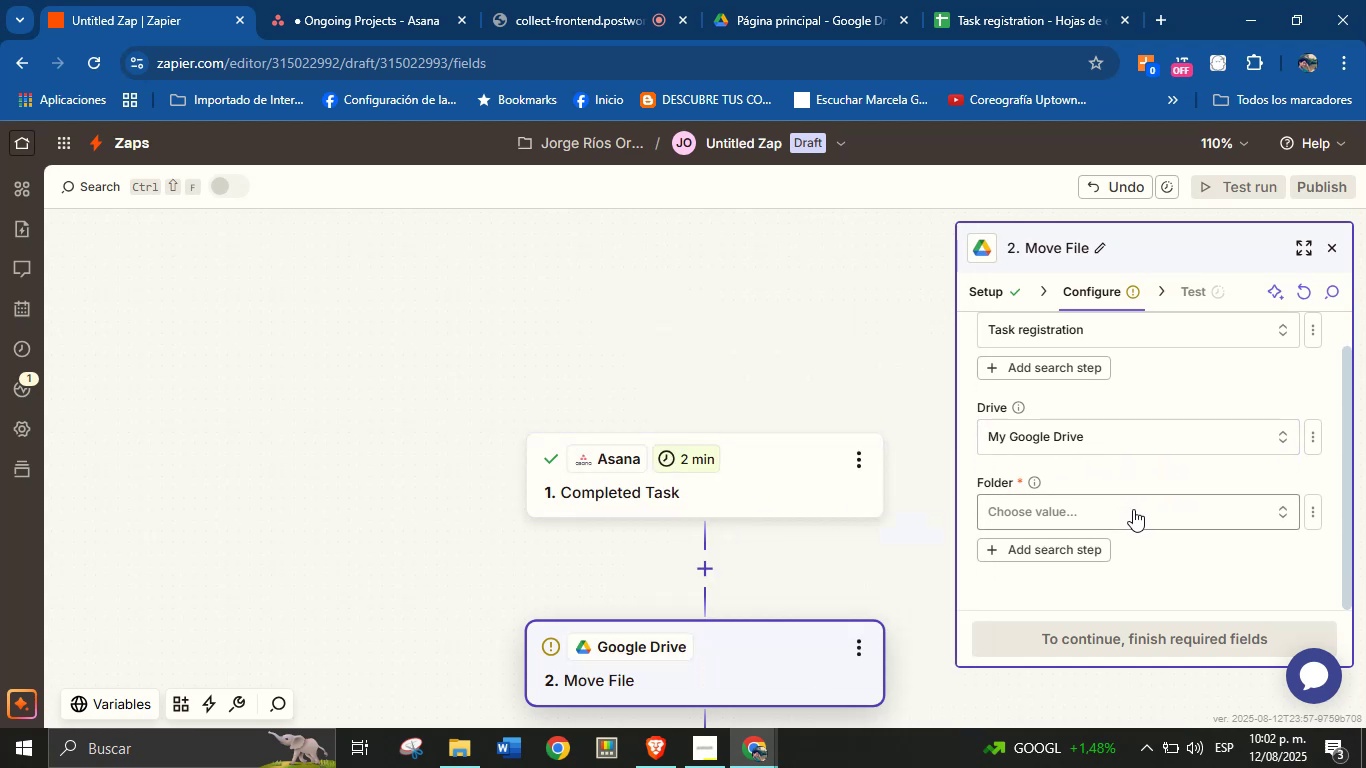 
left_click([1139, 506])
 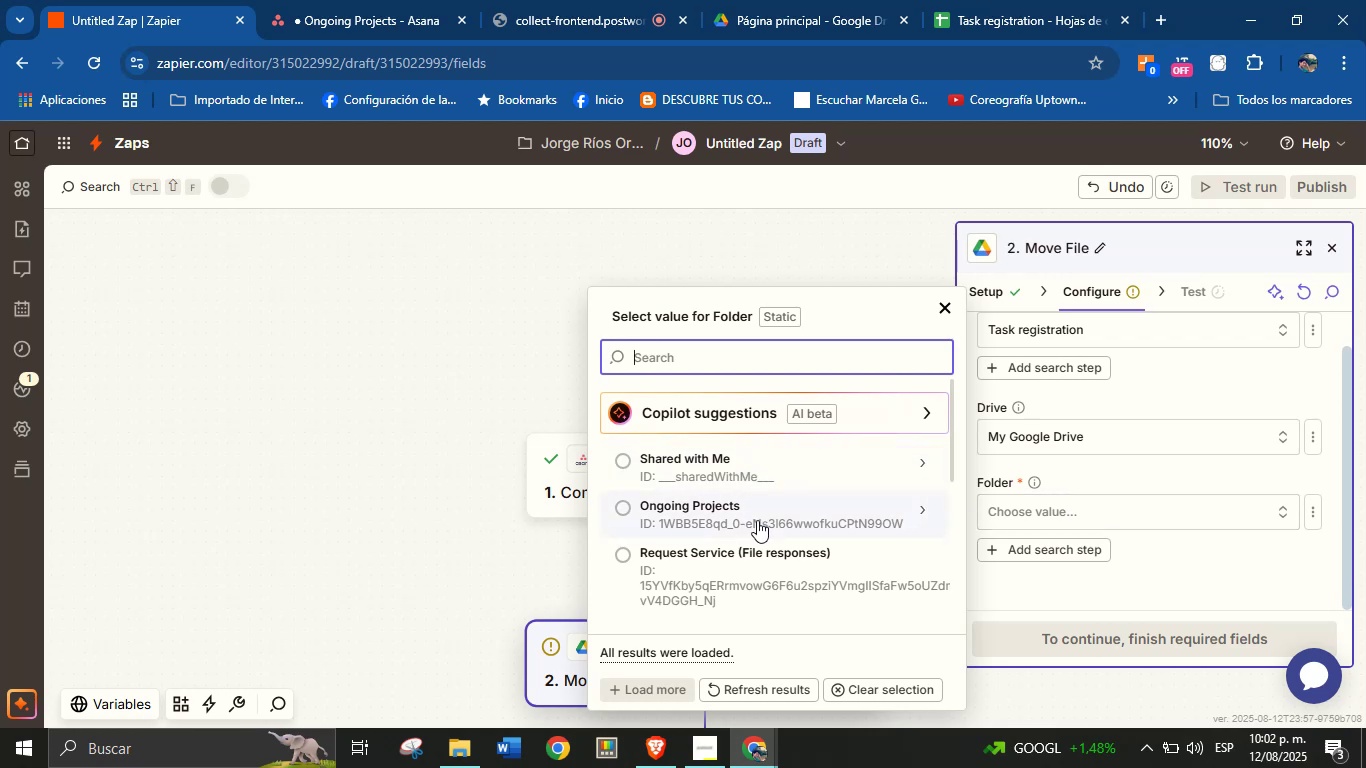 
left_click([767, 511])
 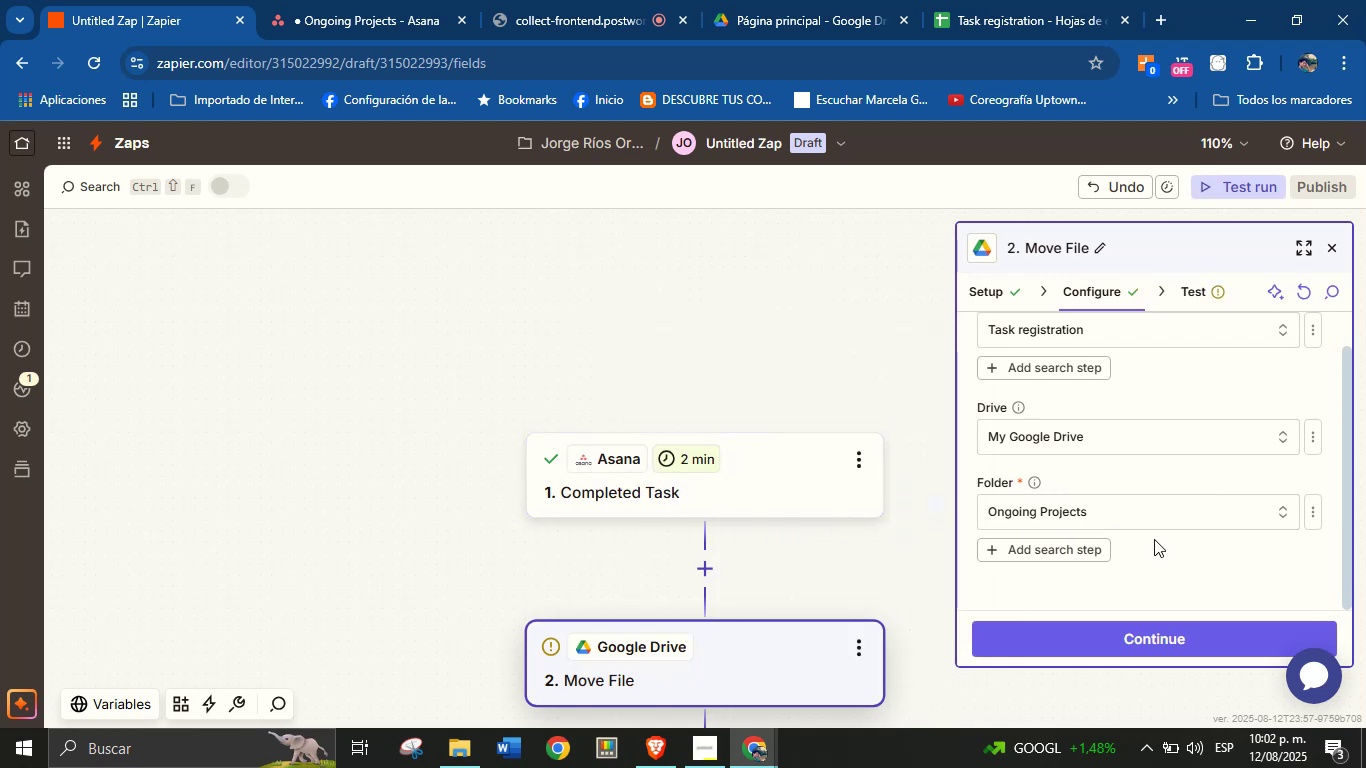 
left_click([1161, 543])
 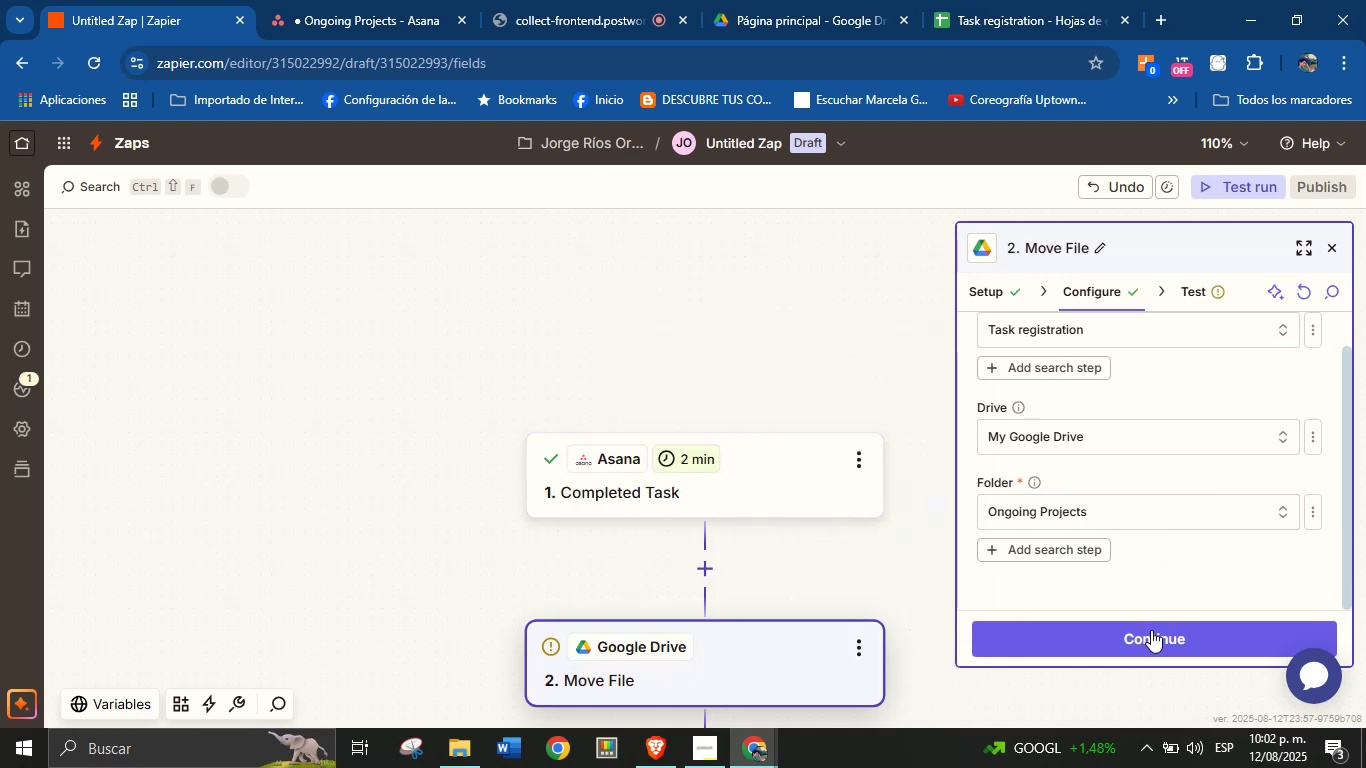 
left_click([1149, 638])
 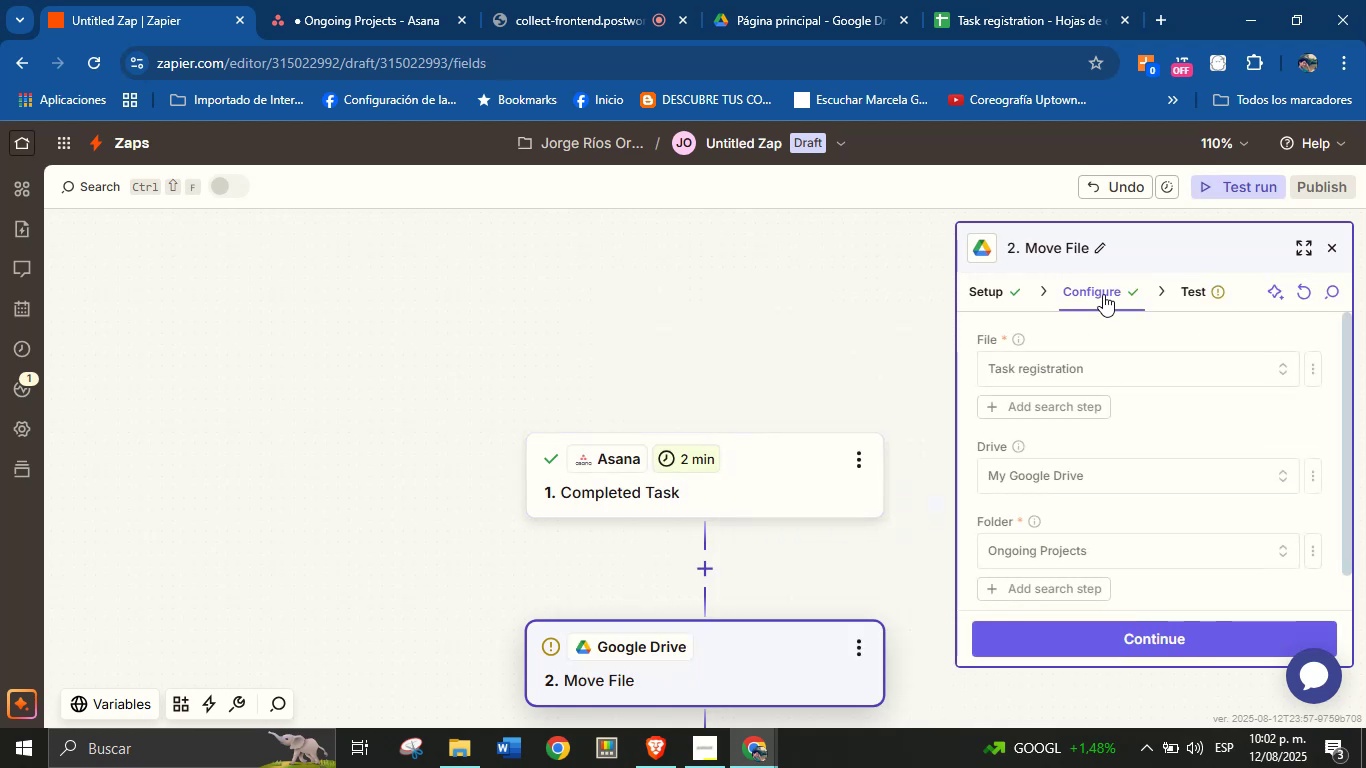 
wait(5.81)
 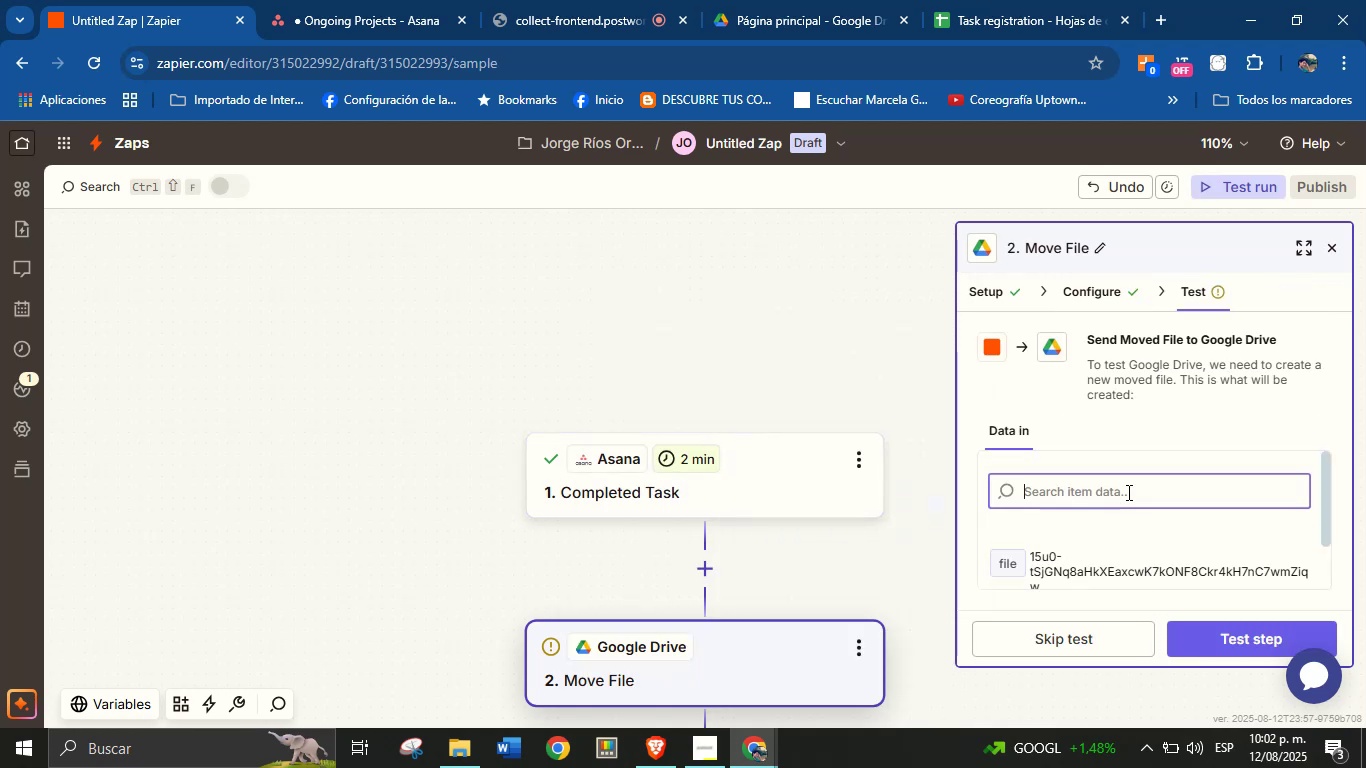 
scroll: coordinate [1106, 530], scroll_direction: down, amount: 1.0
 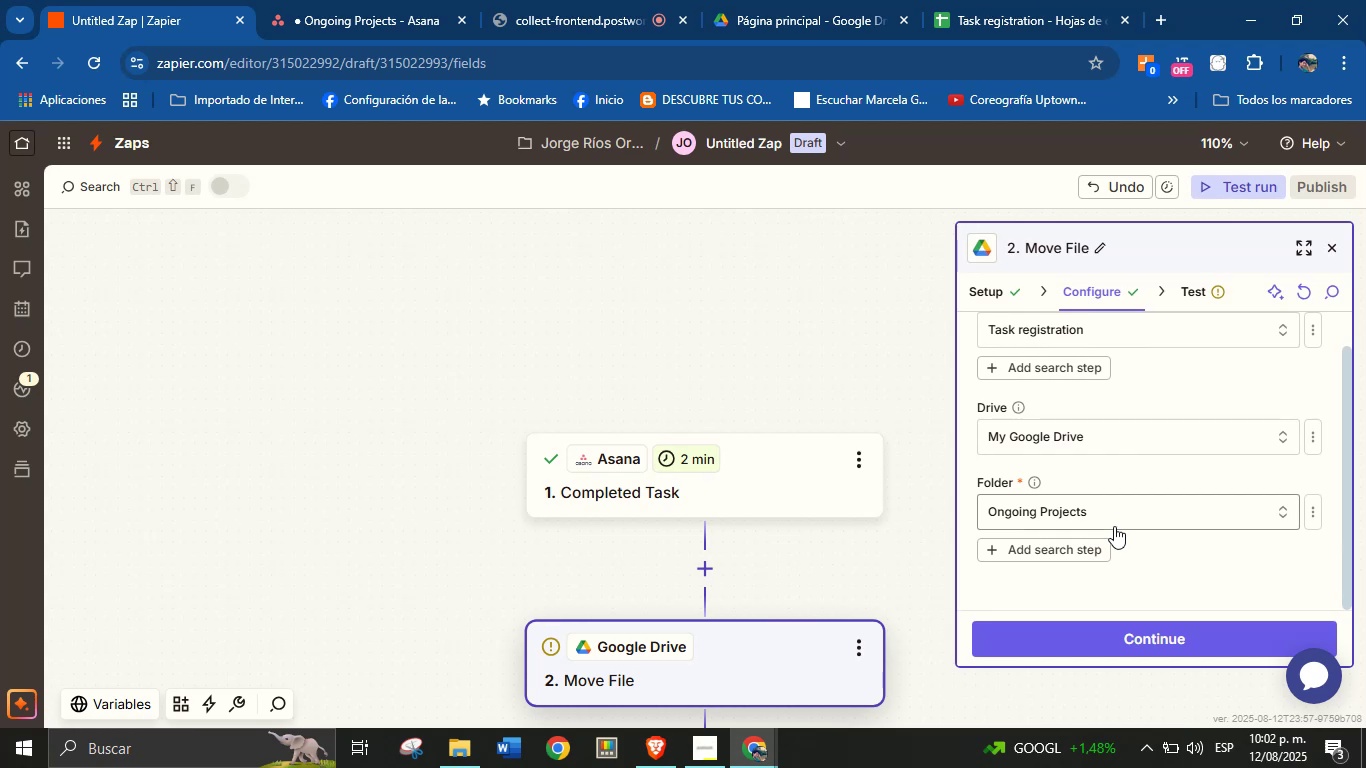 
scroll: coordinate [1128, 450], scroll_direction: up, amount: 2.0
 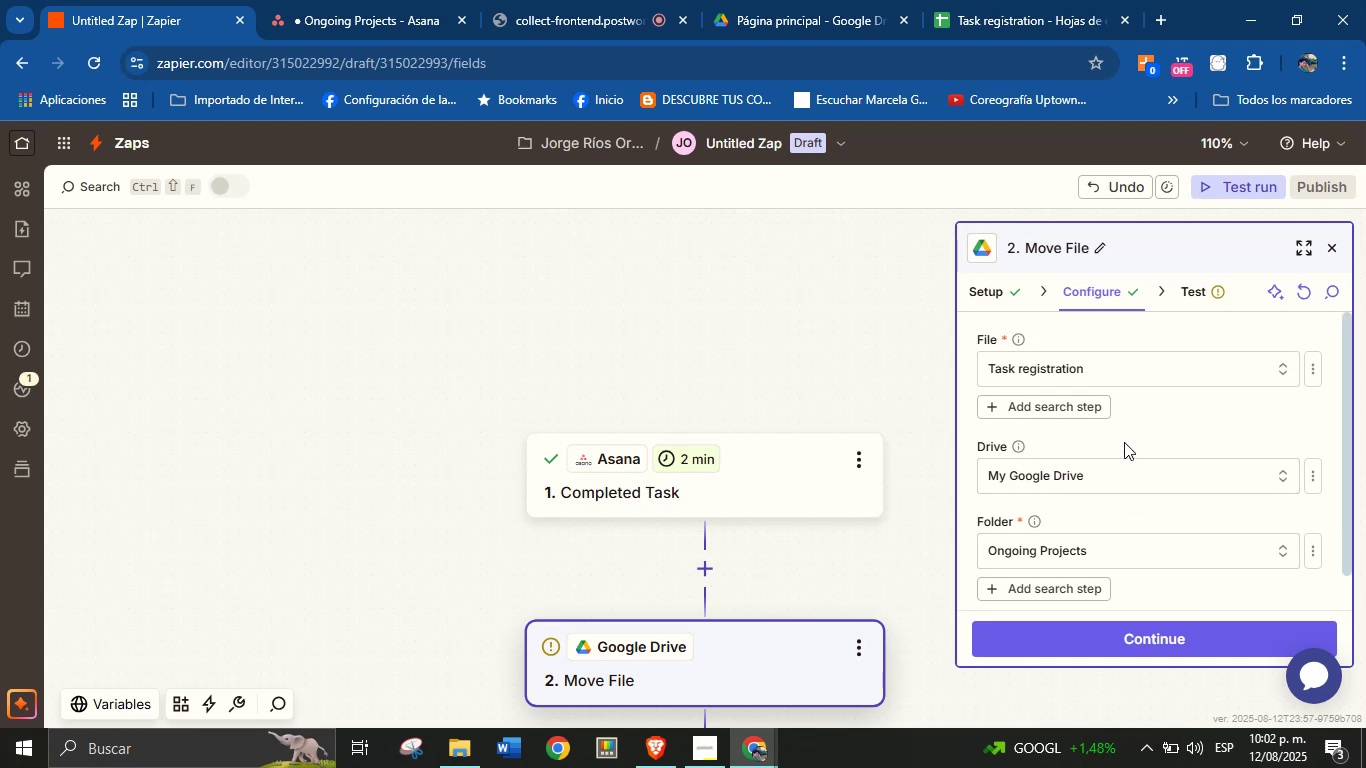 
scroll: coordinate [1192, 524], scroll_direction: down, amount: 3.0
 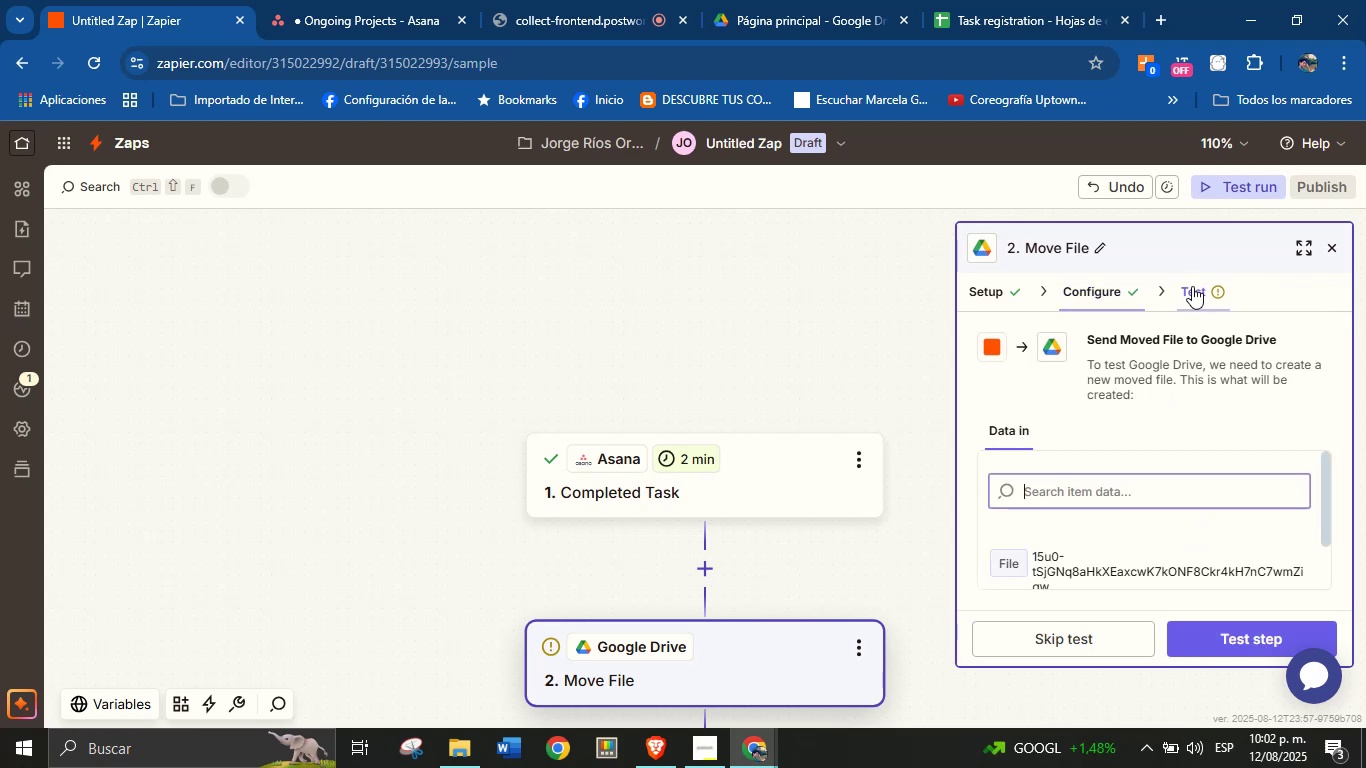 
scroll: coordinate [1152, 455], scroll_direction: none, amount: 0.0
 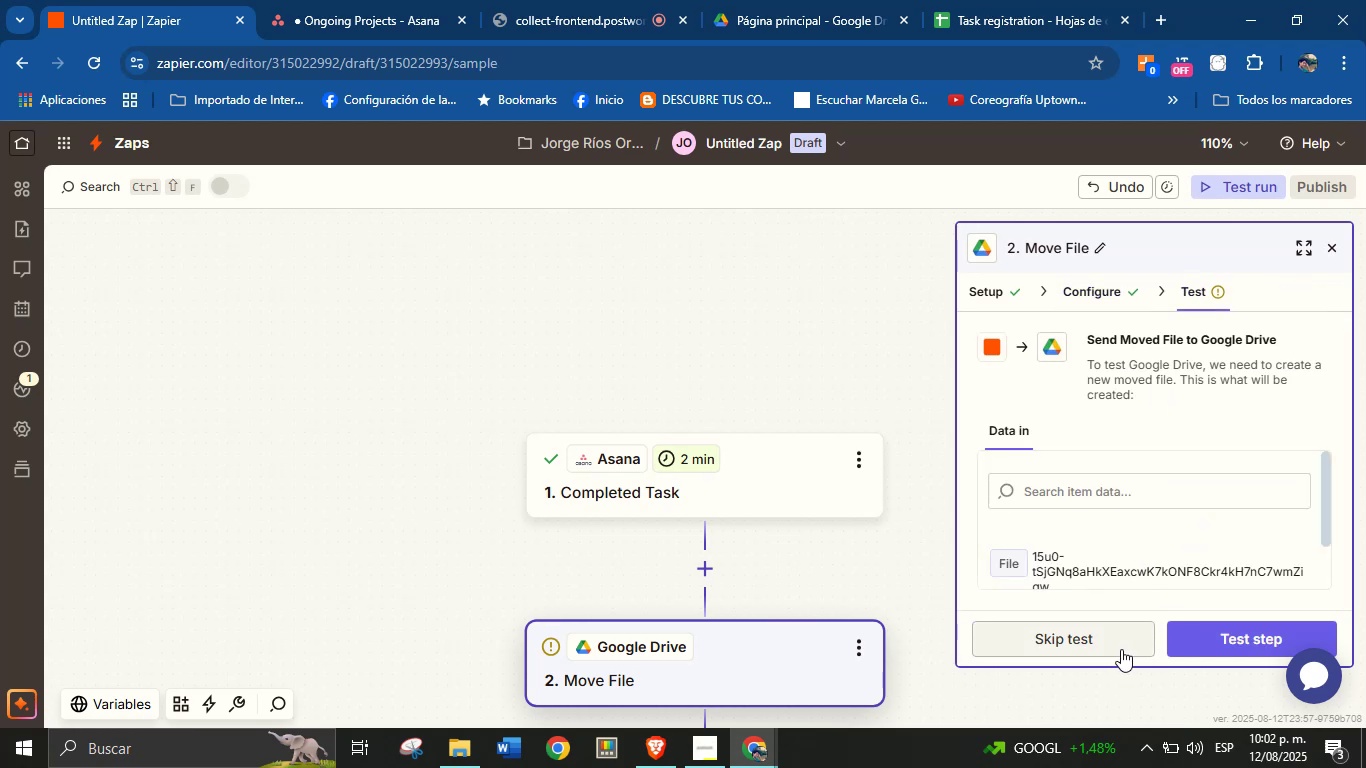 
scroll: coordinate [1208, 544], scroll_direction: down, amount: 5.0
 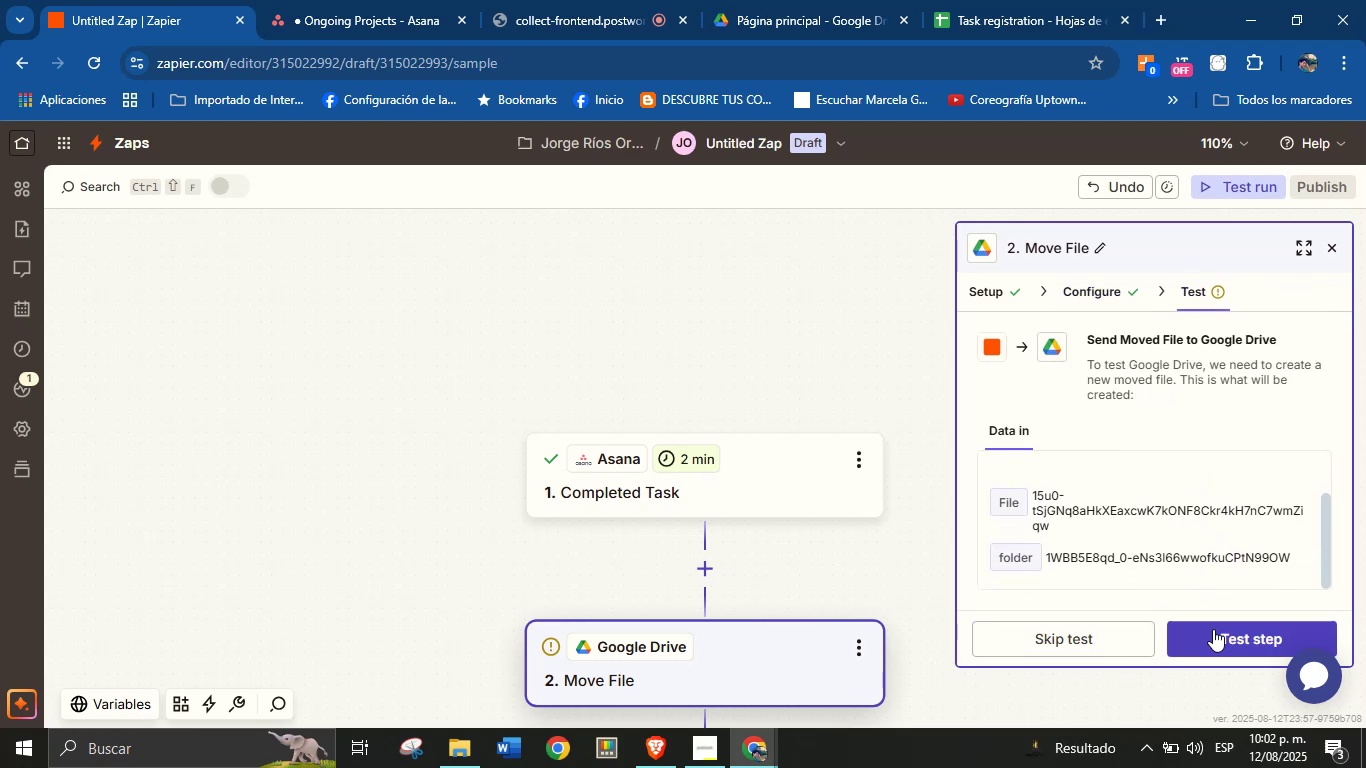 
left_click([1215, 634])
 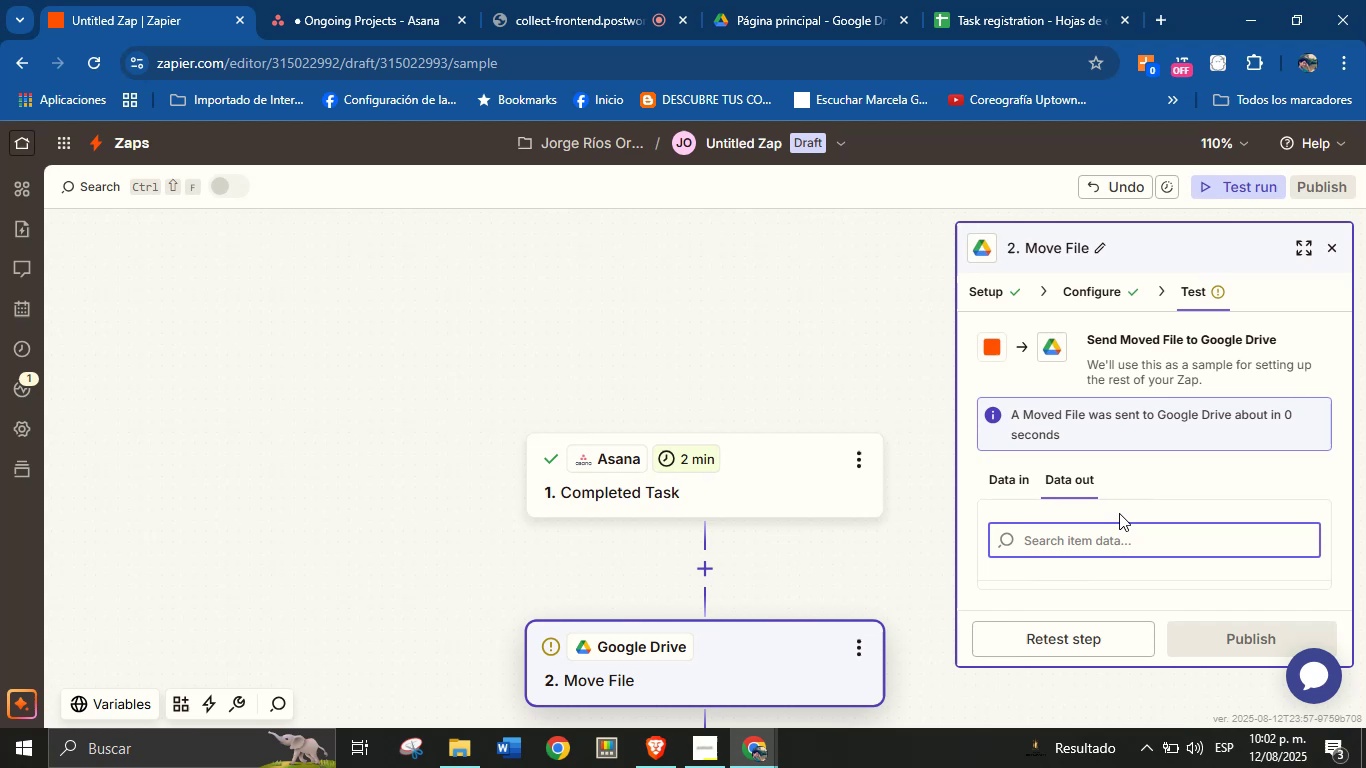 
scroll: coordinate [1033, 463], scroll_direction: down, amount: 2.0
 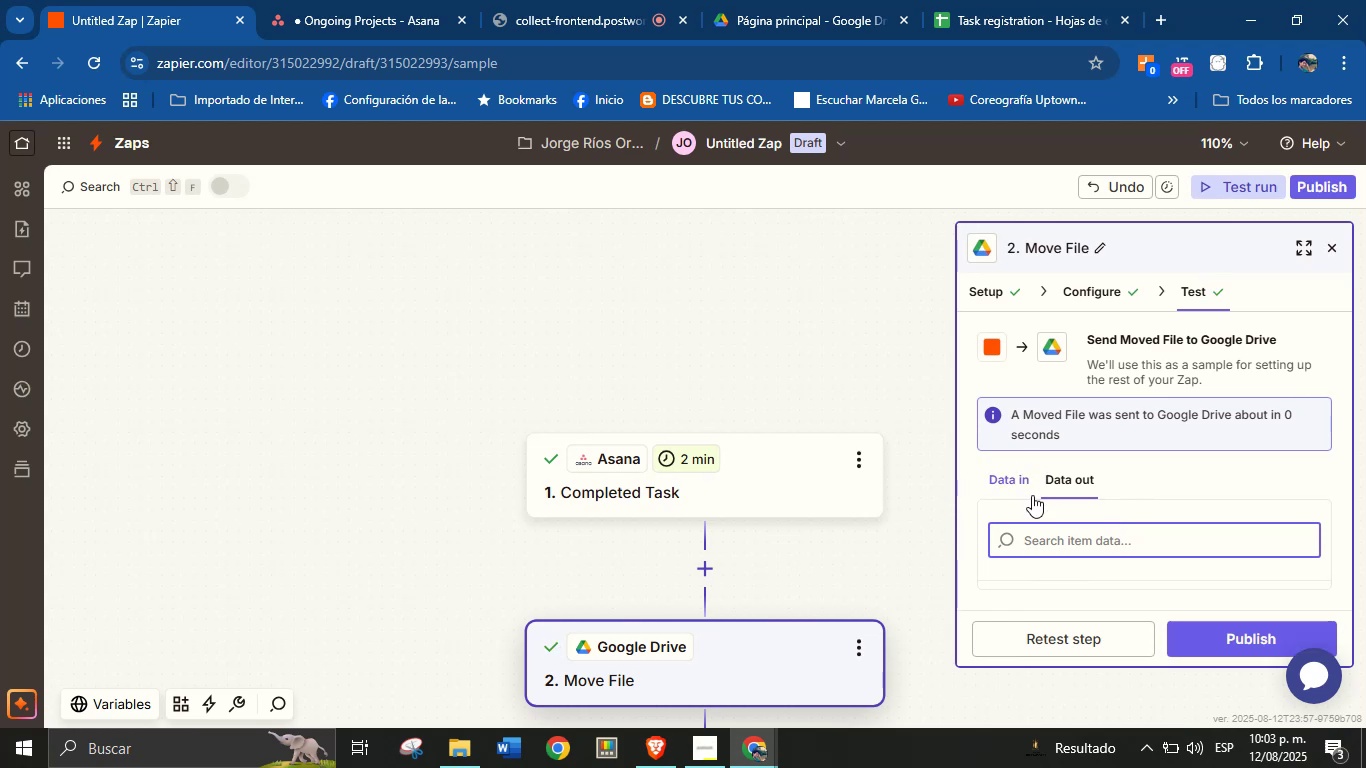 
wait(10.36)
 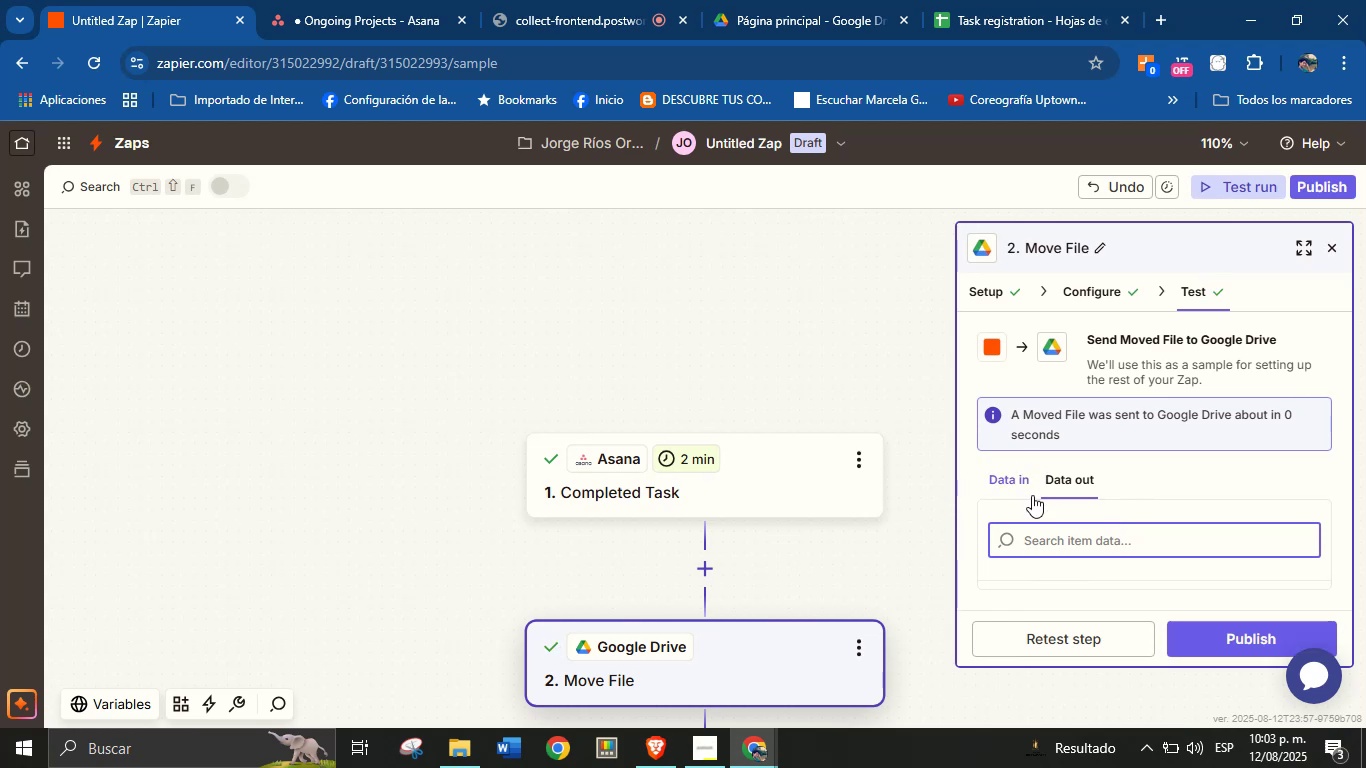 
scroll: coordinate [902, 538], scroll_direction: down, amount: 3.0
 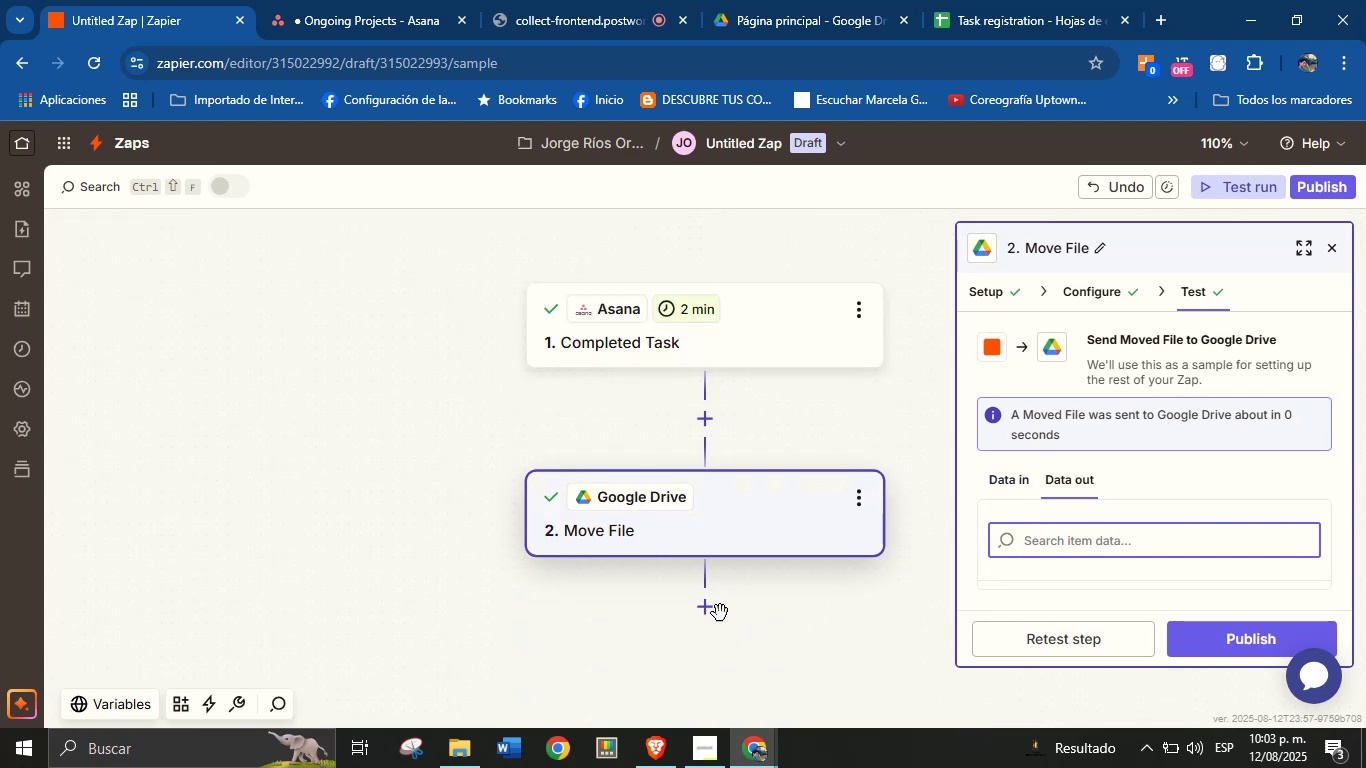 
left_click([711, 607])
 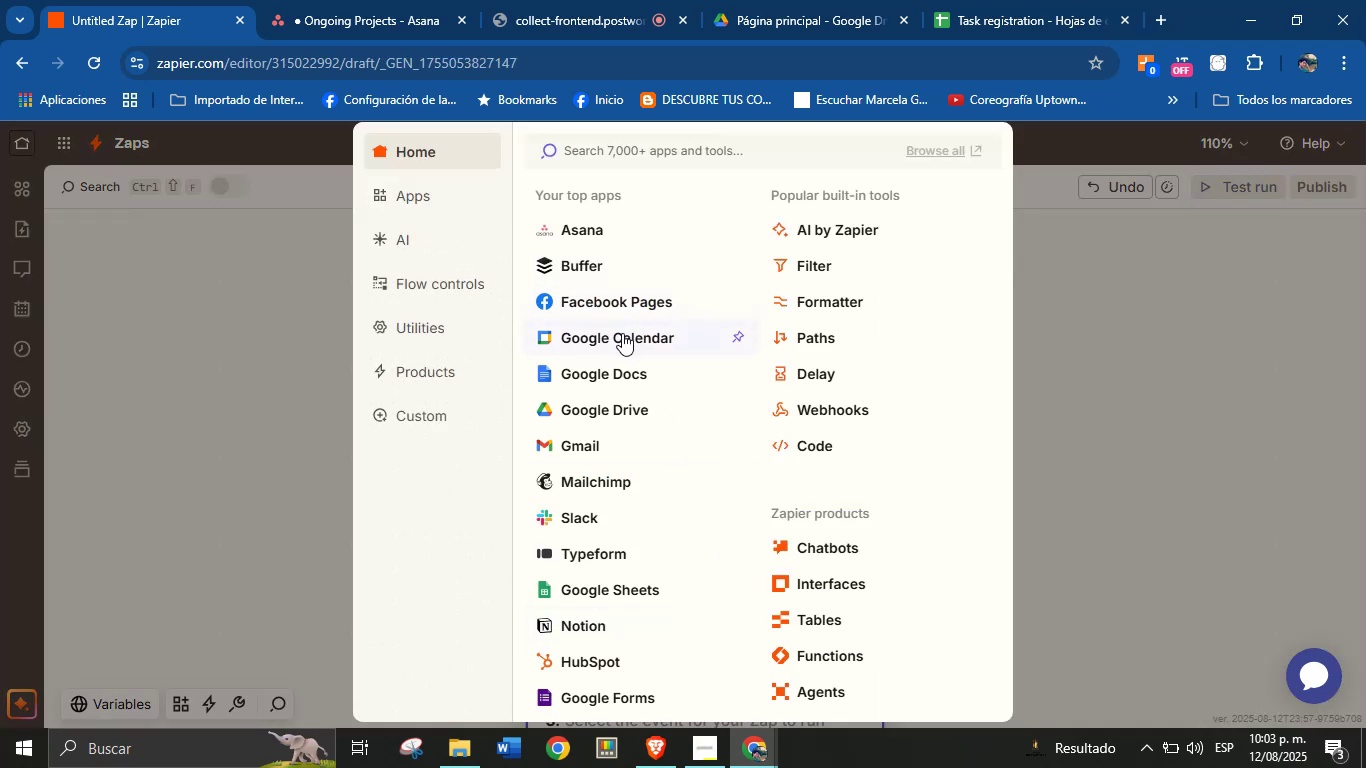 
left_click([576, 582])
 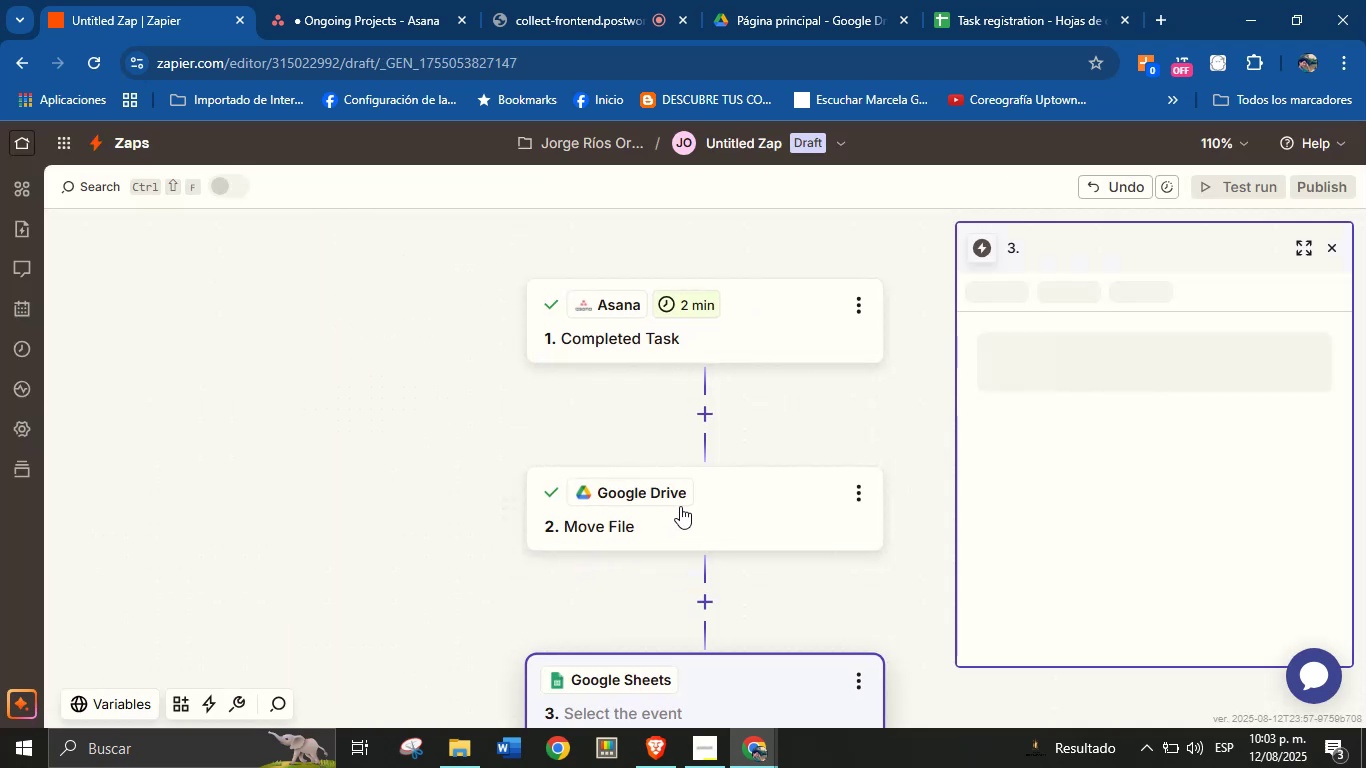 
mouse_move([995, 385])
 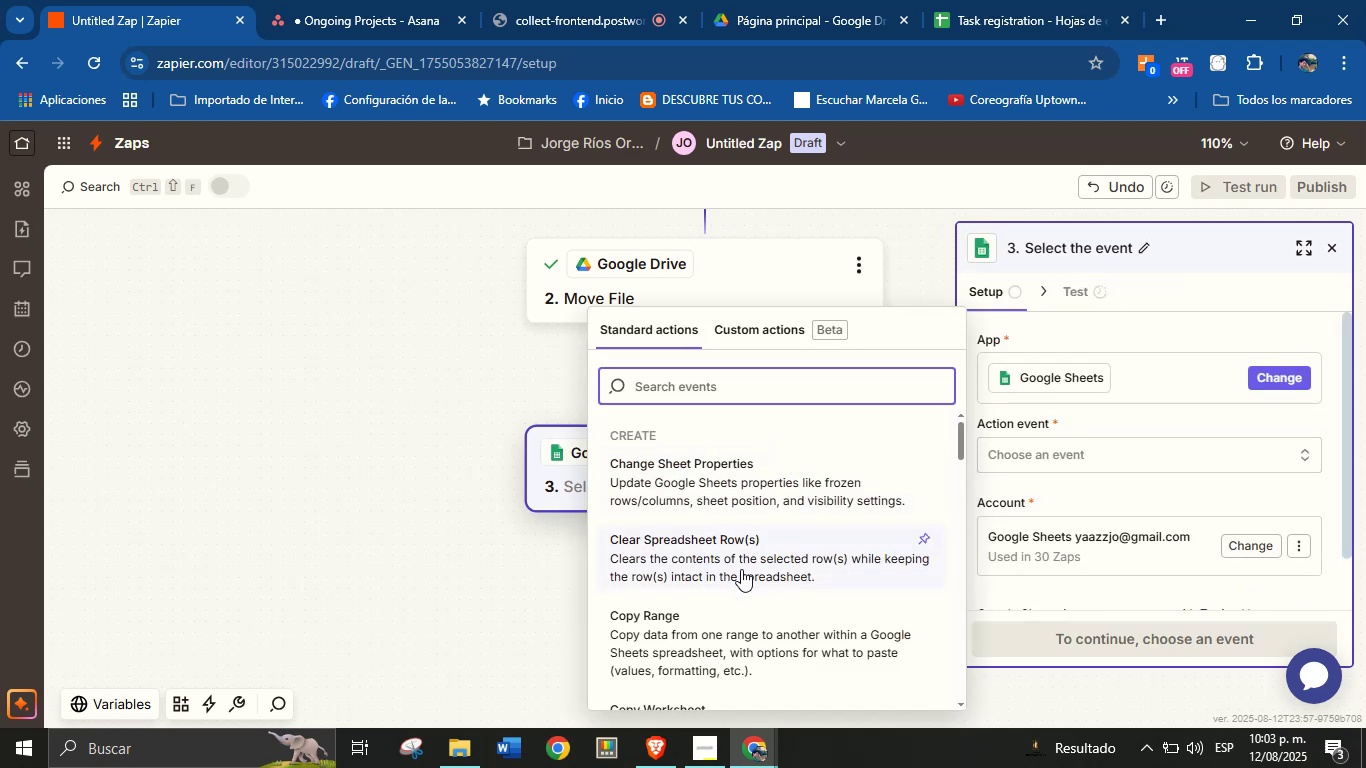 
scroll: coordinate [750, 553], scroll_direction: up, amount: 1.0
 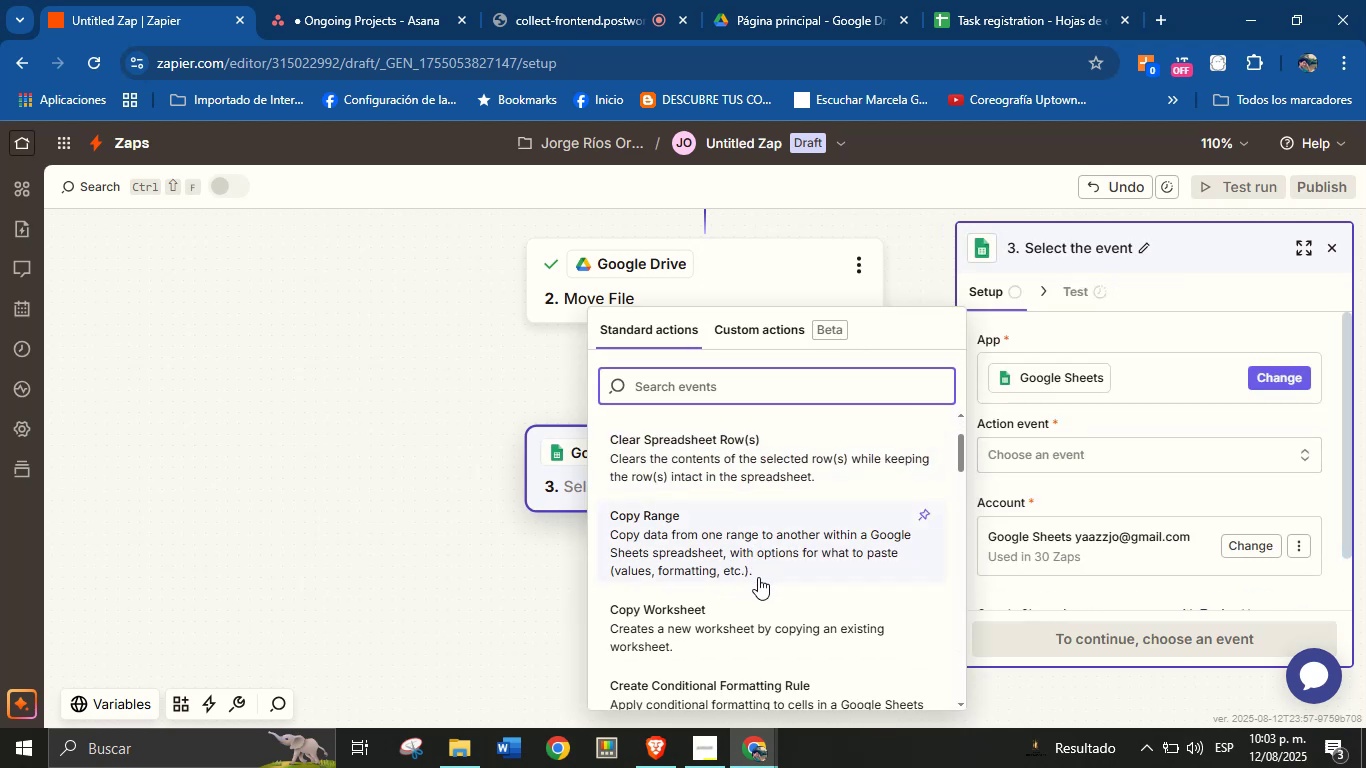 
wait(5.66)
 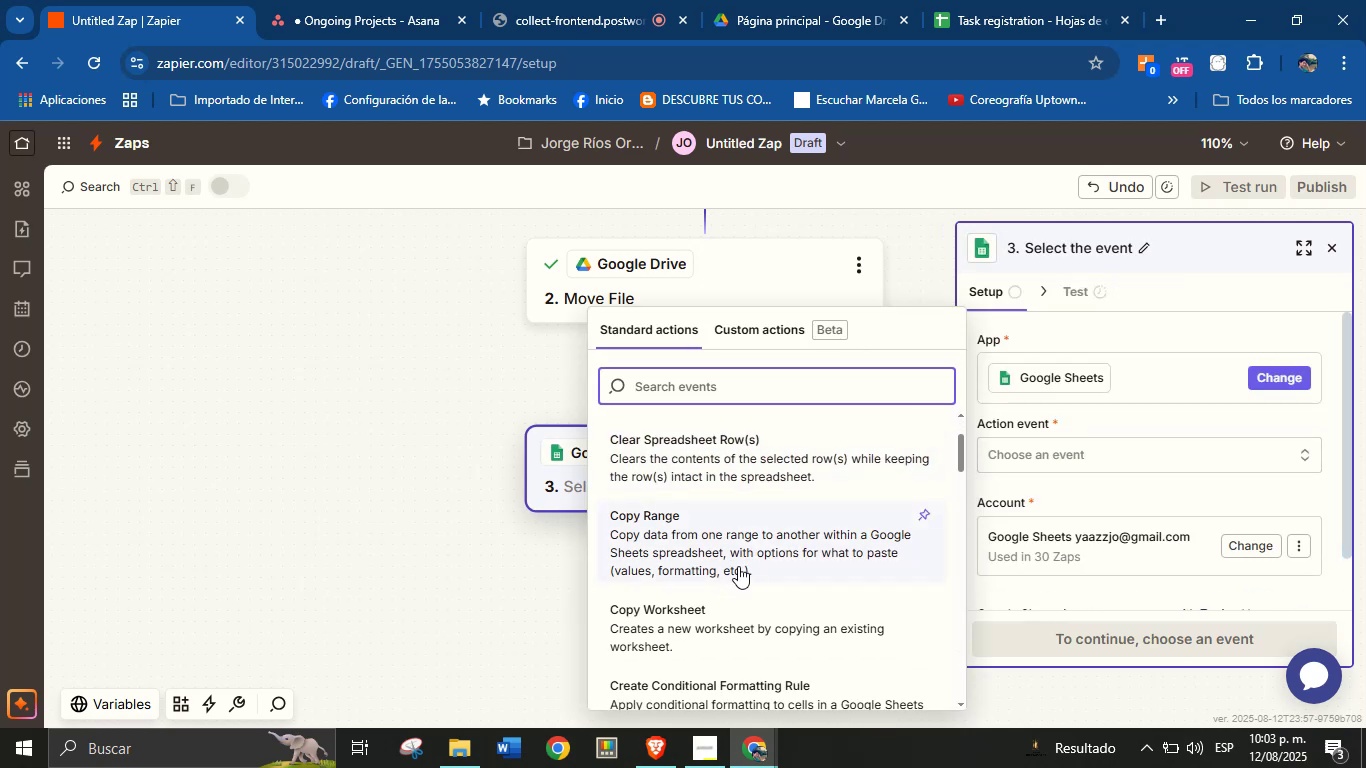 
type(upd)
 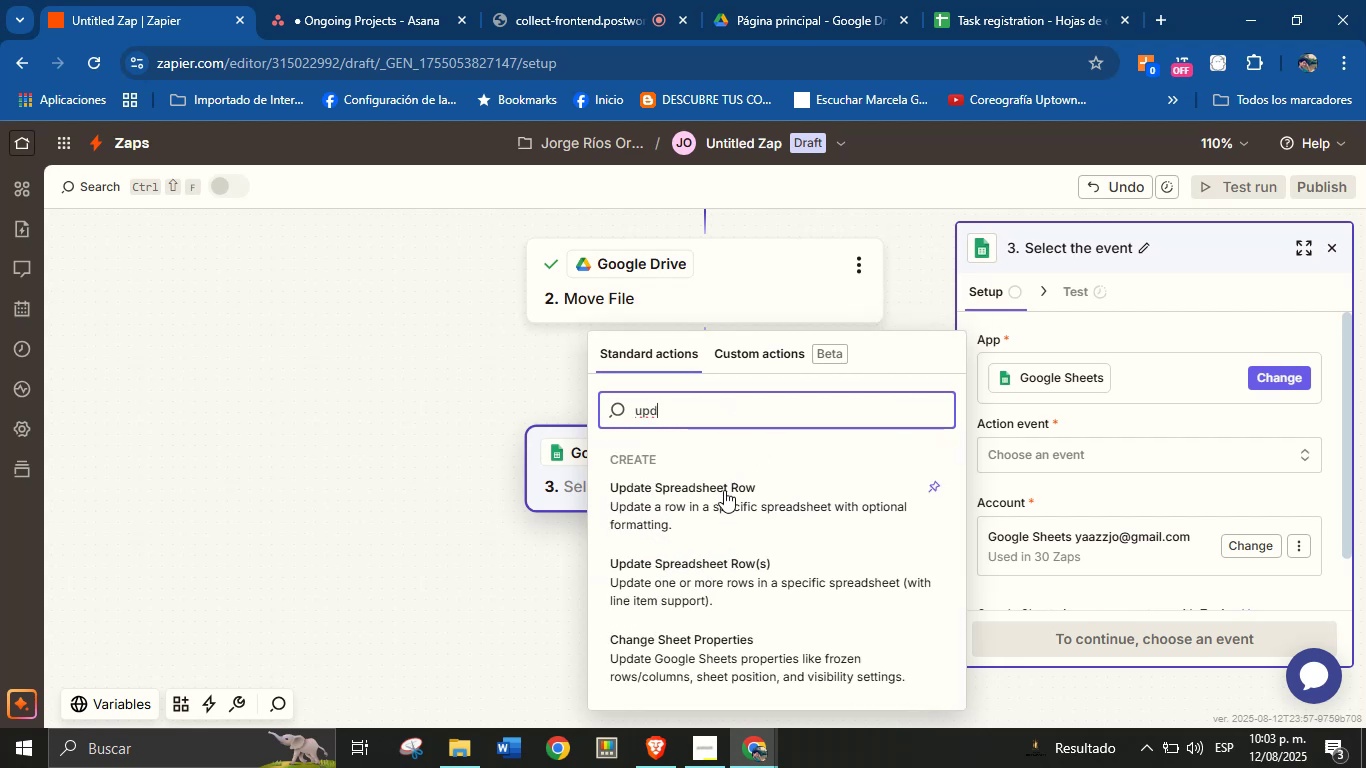 
left_click([721, 504])
 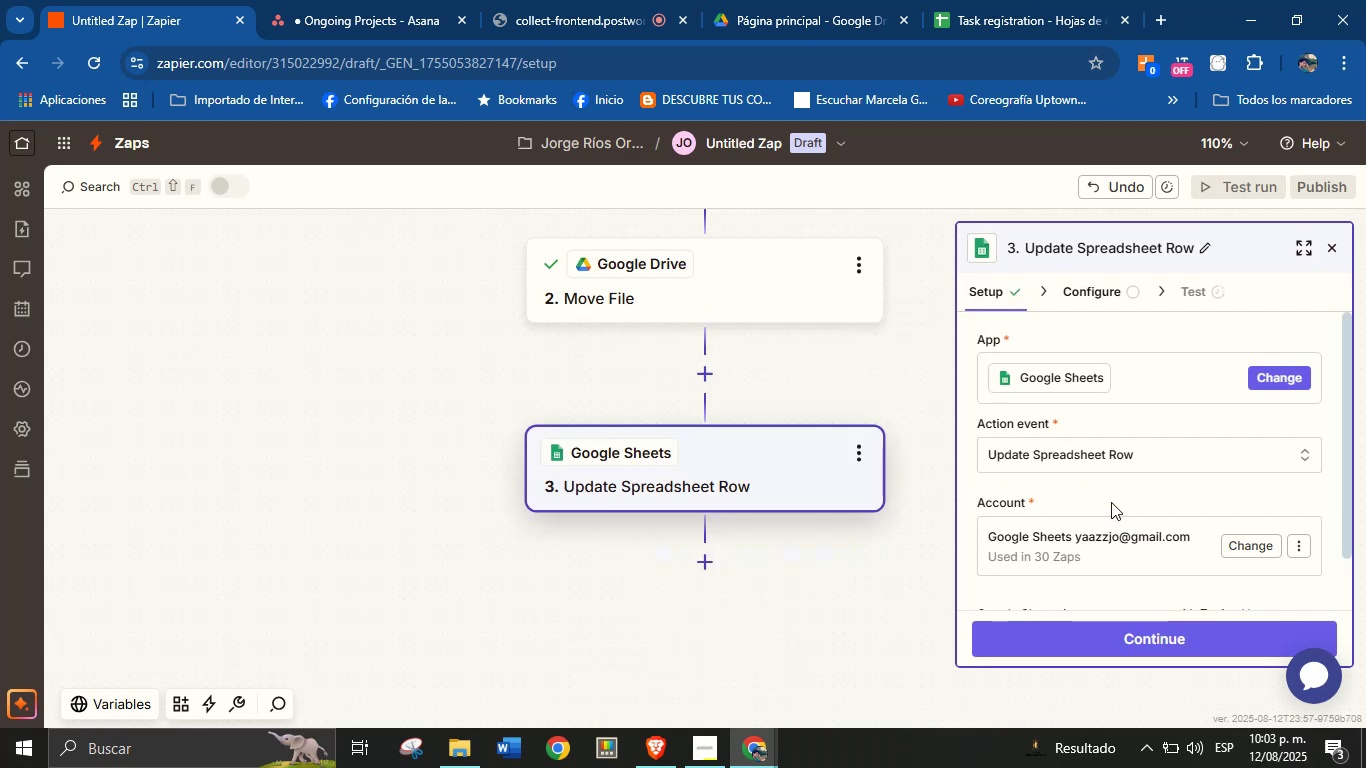 
wait(5.91)
 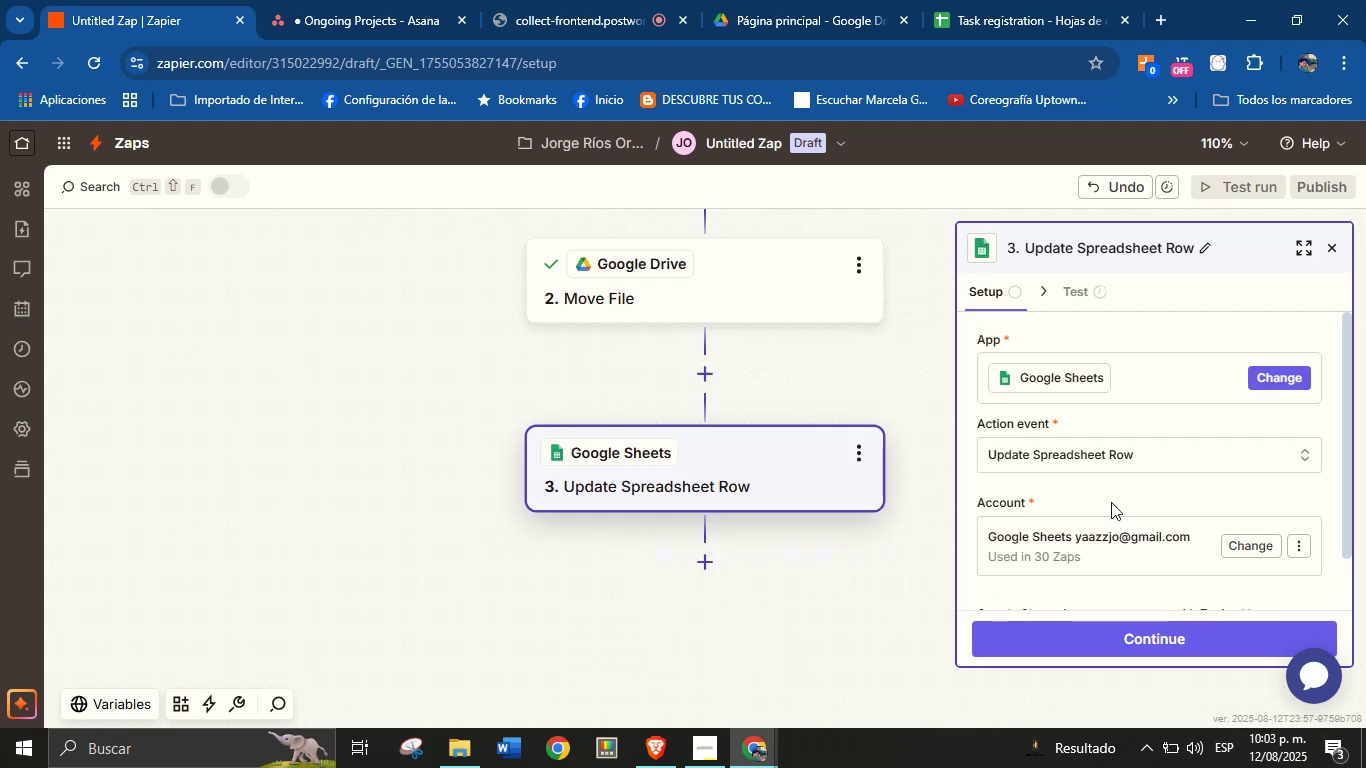 
left_click([1111, 497])
 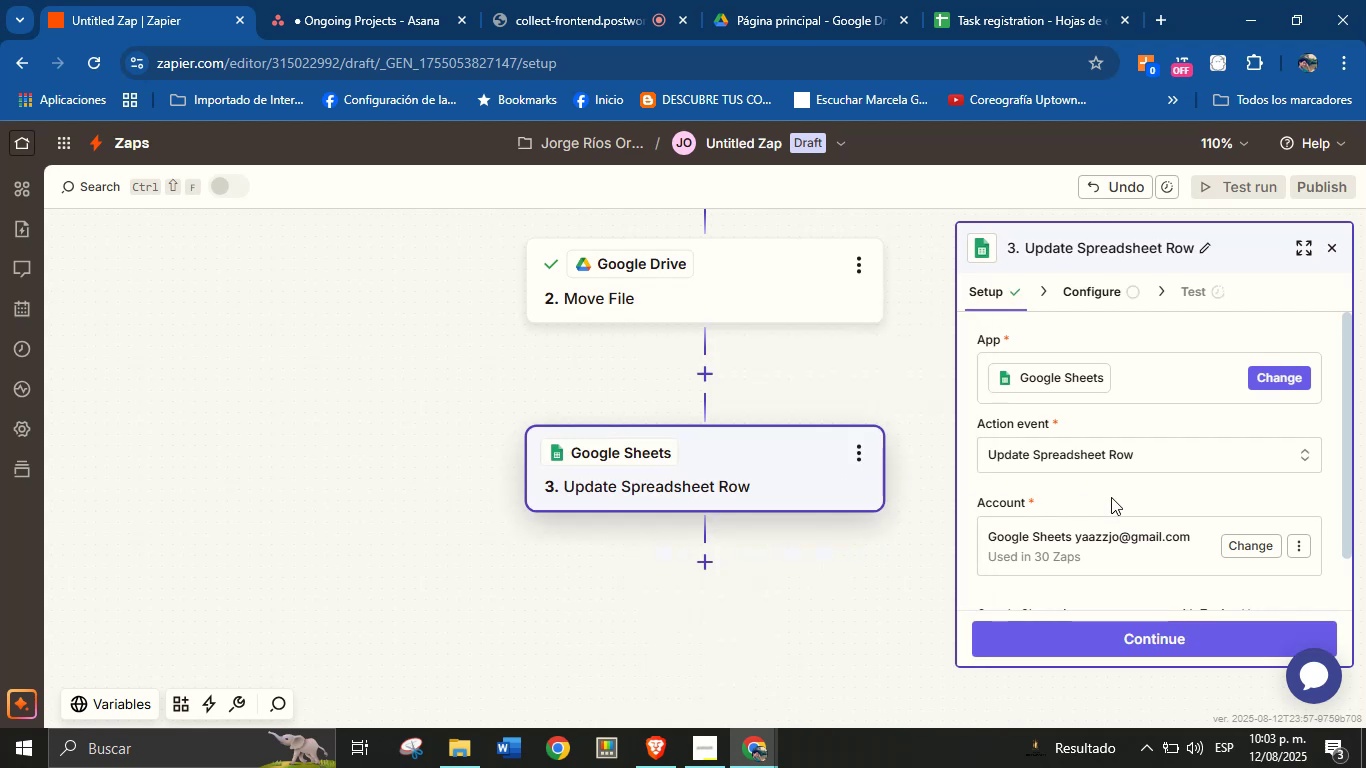 
scroll: coordinate [1114, 474], scroll_direction: down, amount: 4.0
 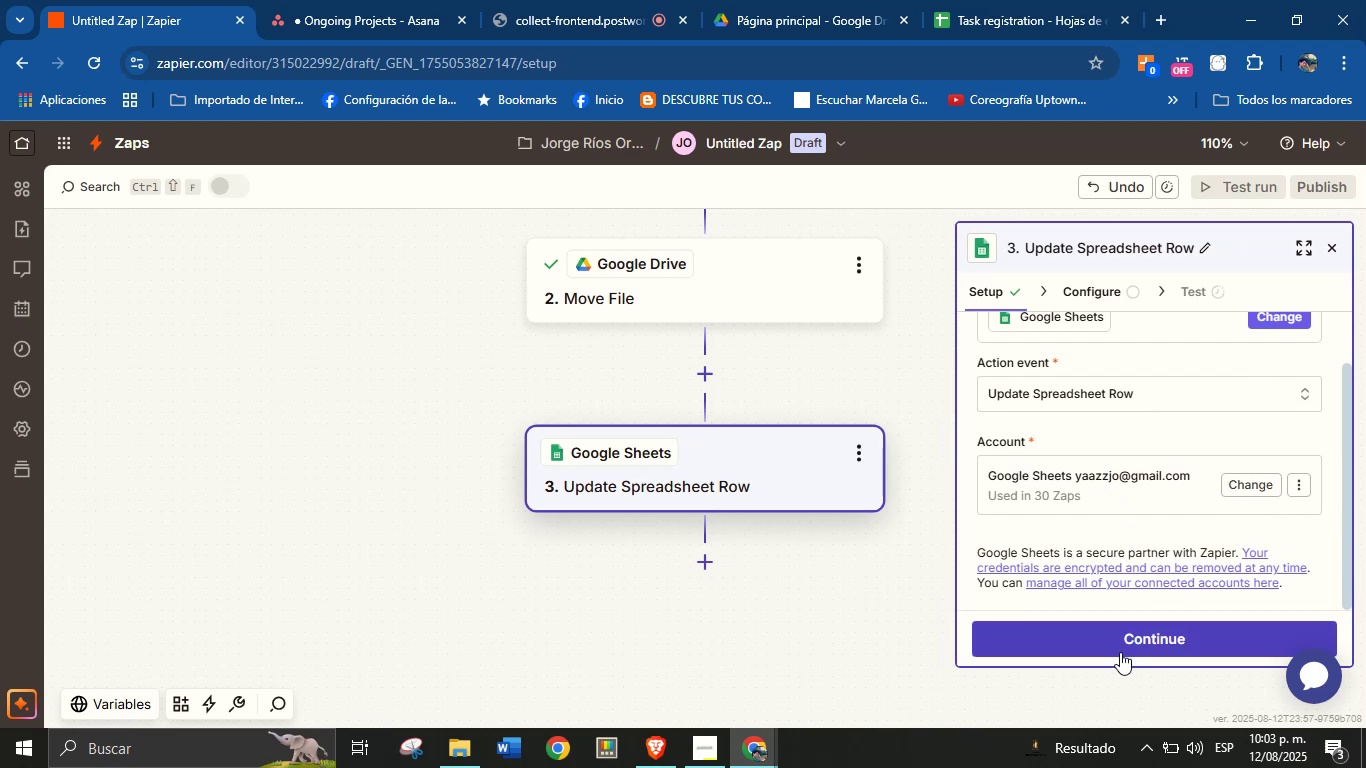 
left_click([1123, 640])
 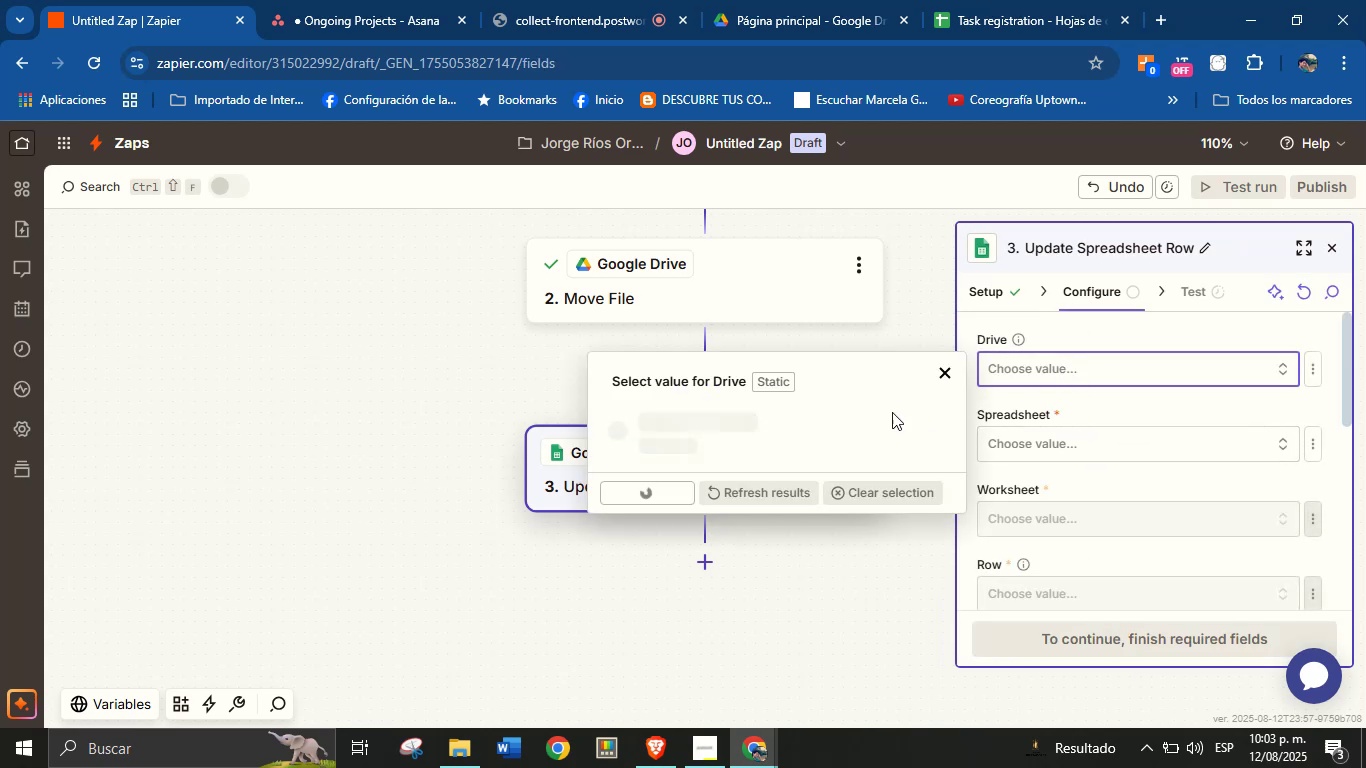 
left_click([741, 410])
 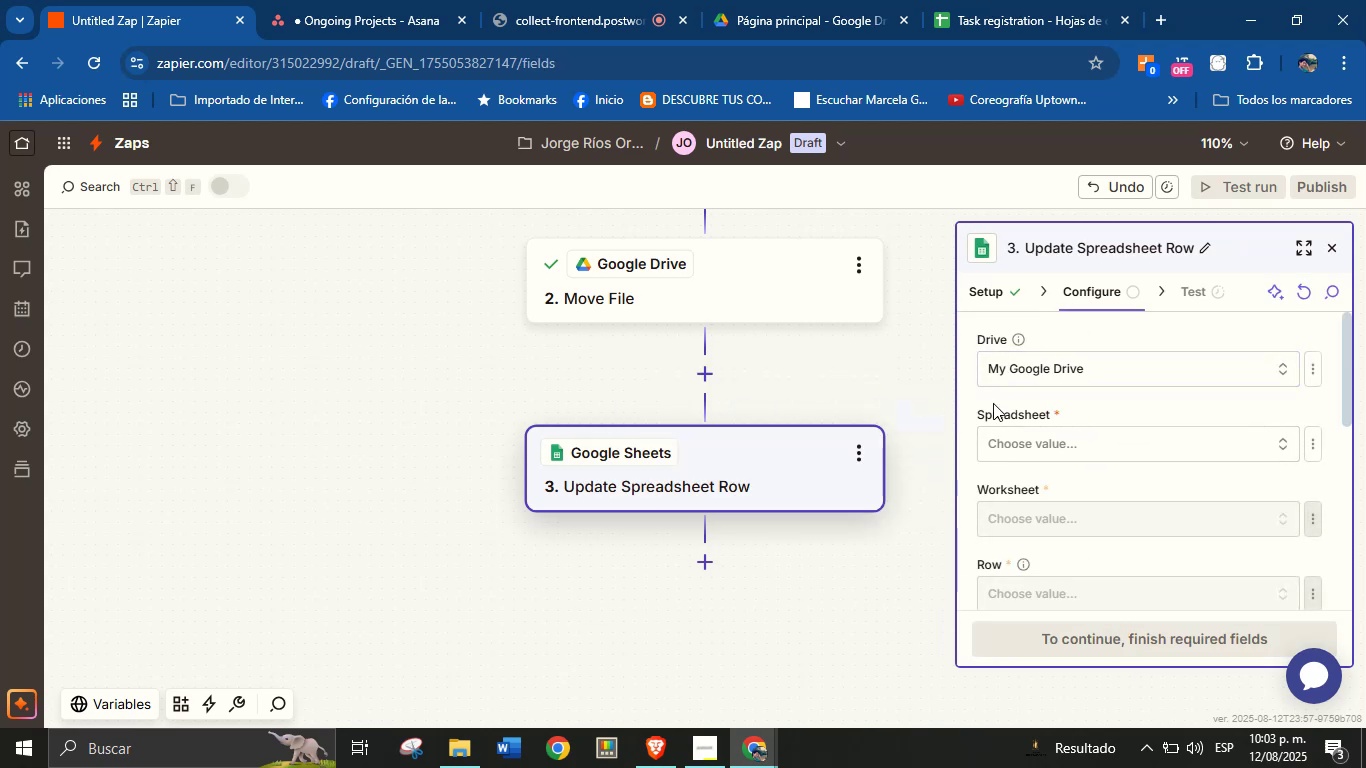 
left_click([1048, 444])
 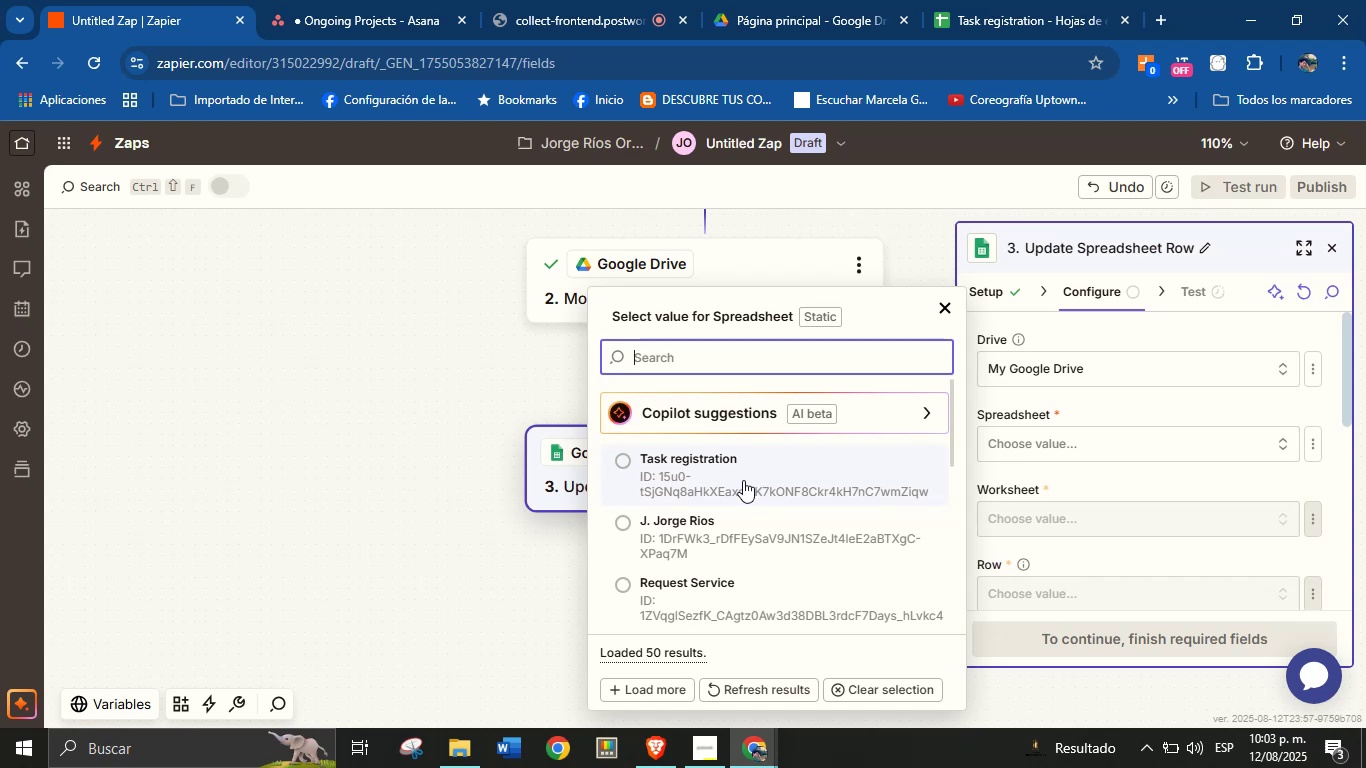 
wait(12.04)
 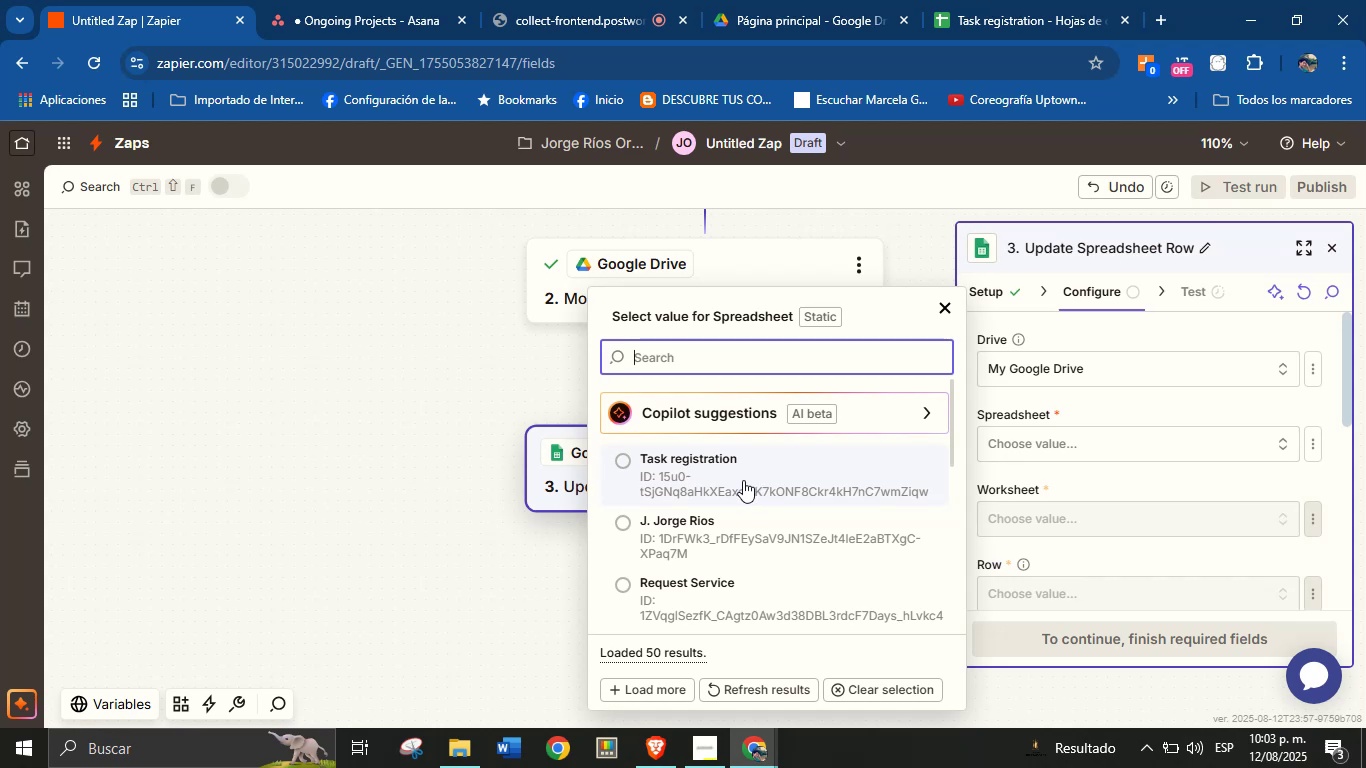 
left_click([765, 478])
 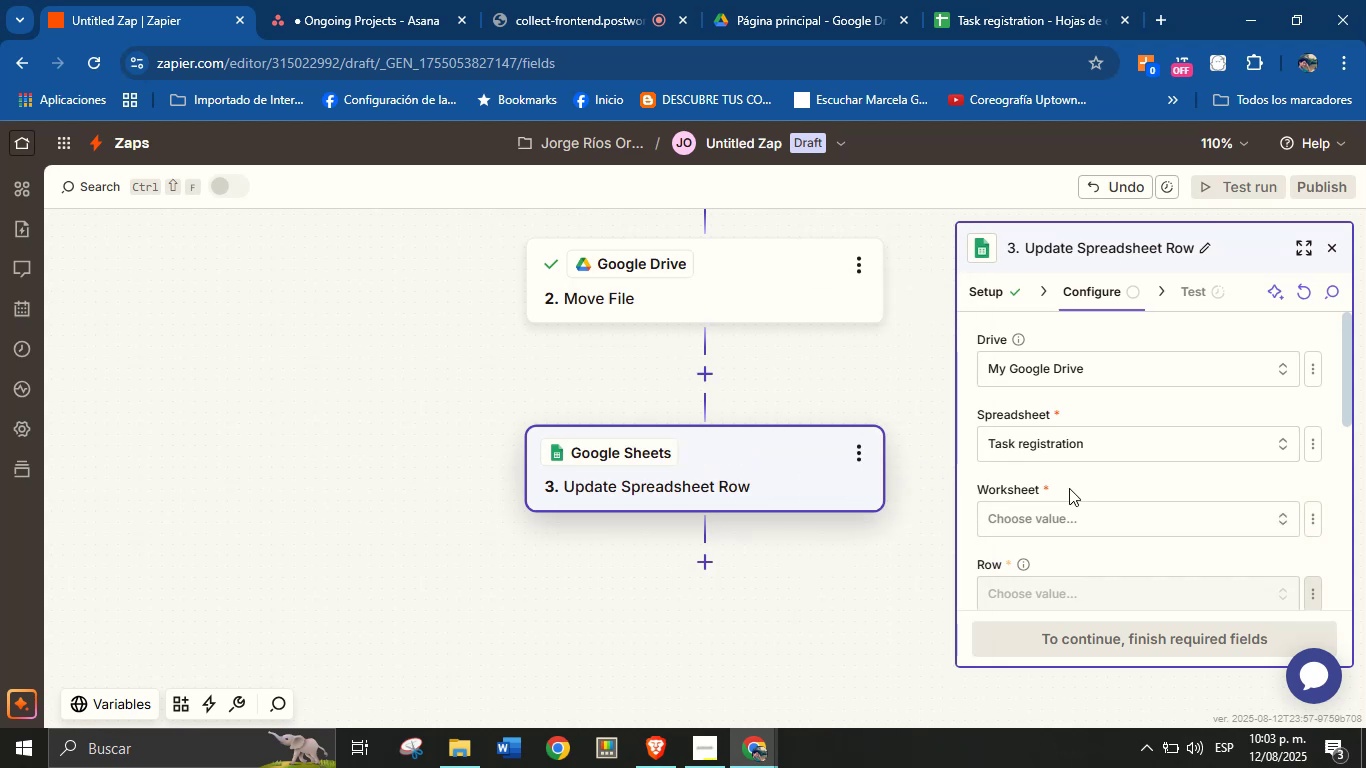 
left_click([1074, 517])
 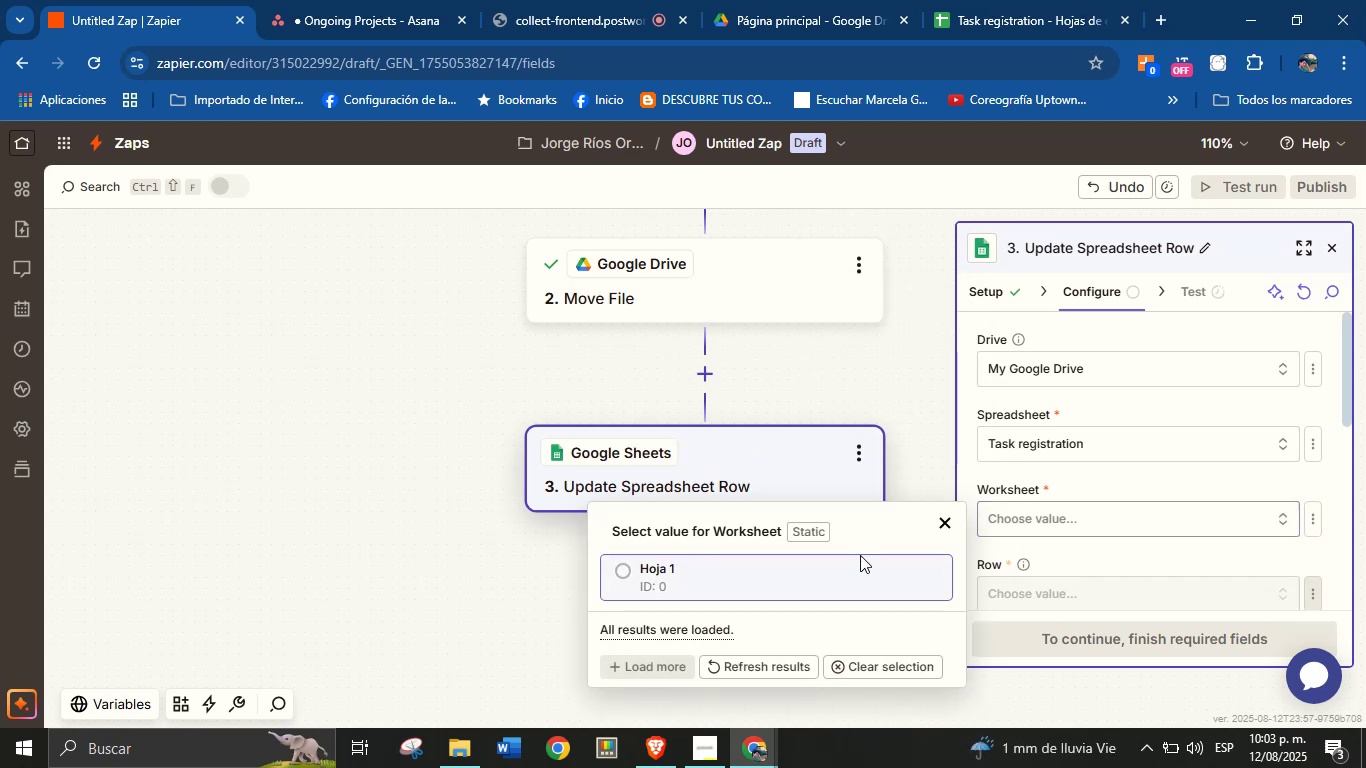 
left_click([790, 579])
 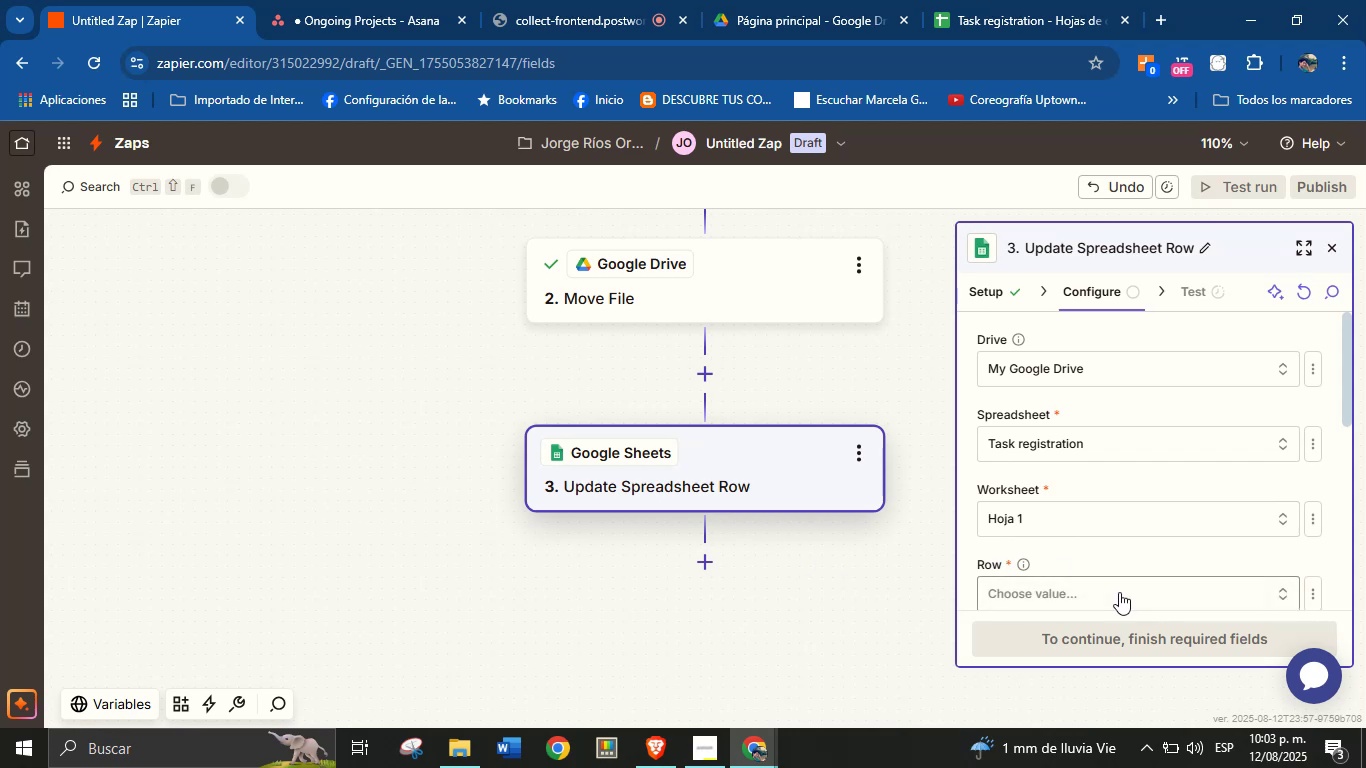 
scroll: coordinate [1145, 513], scroll_direction: down, amount: 1.0
 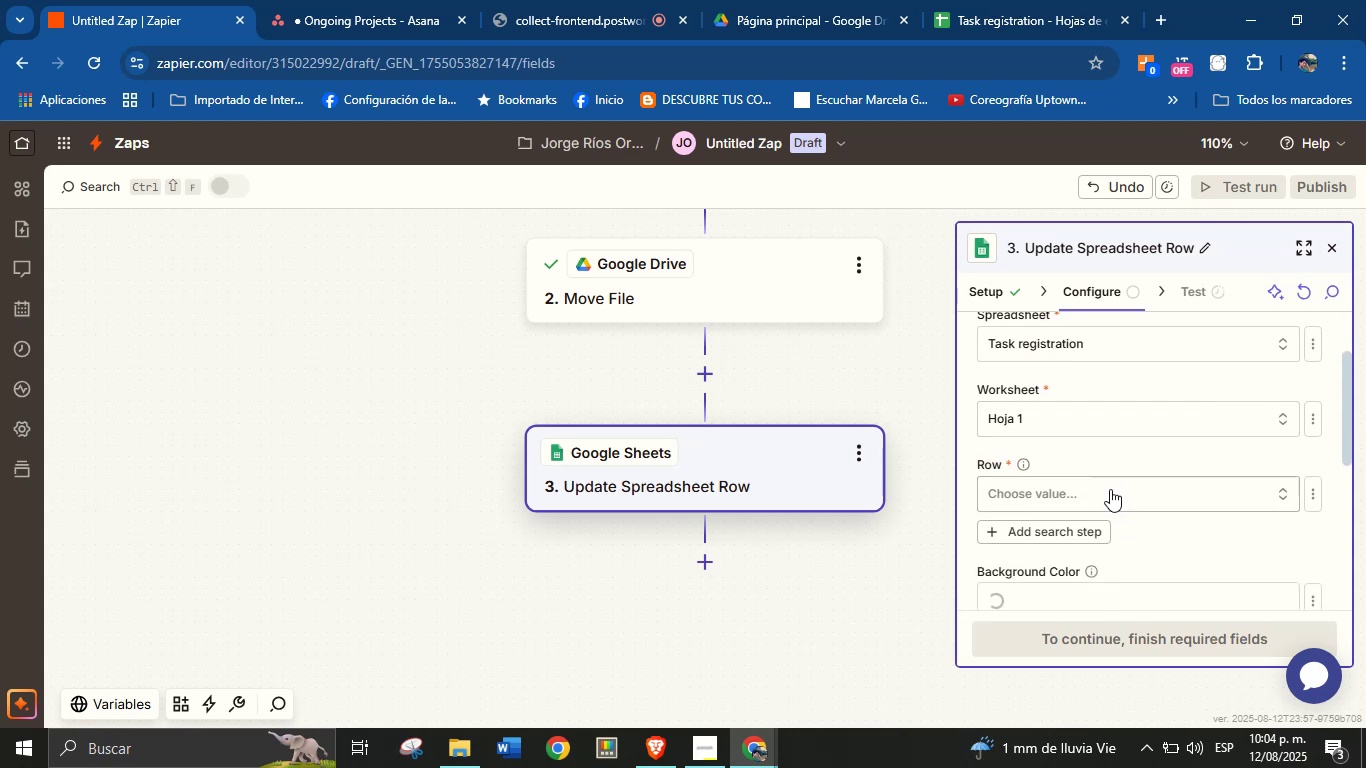 
left_click([1106, 493])
 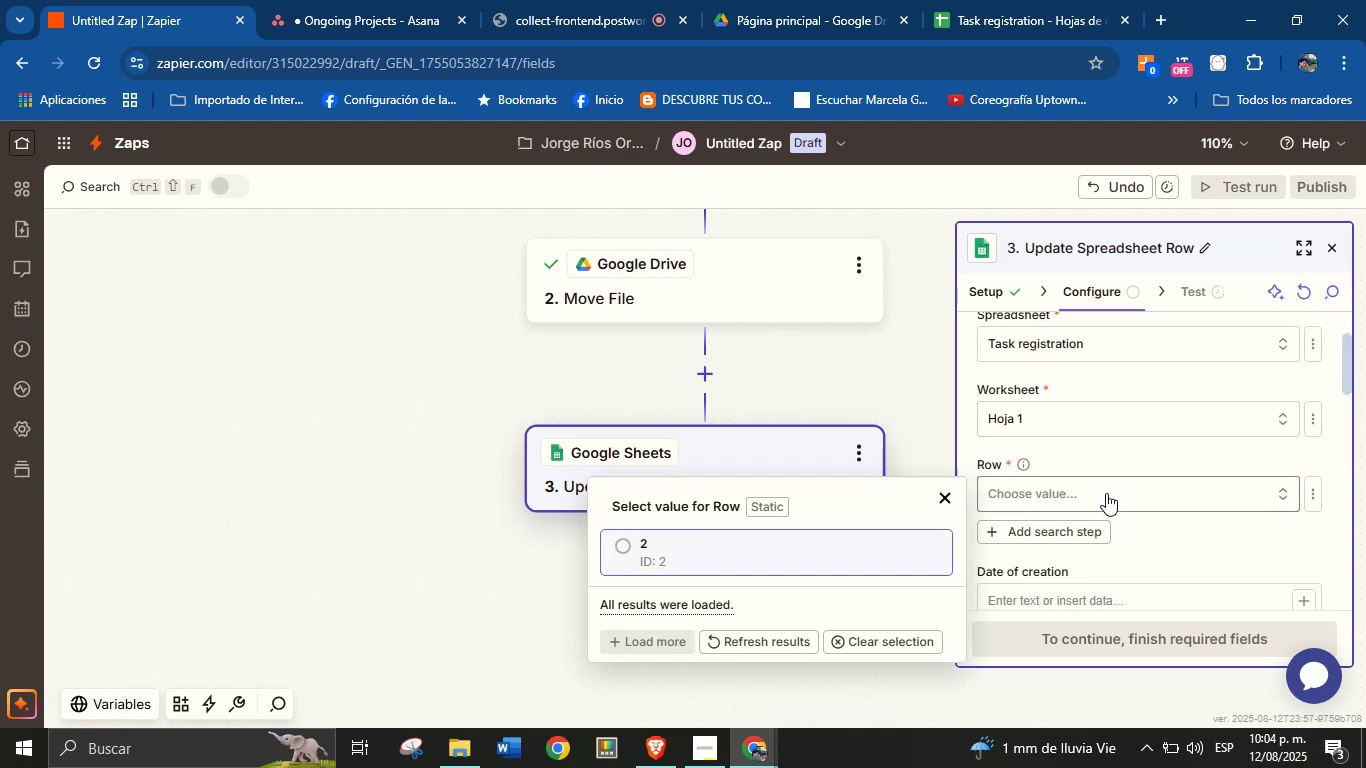 
left_click([809, 548])
 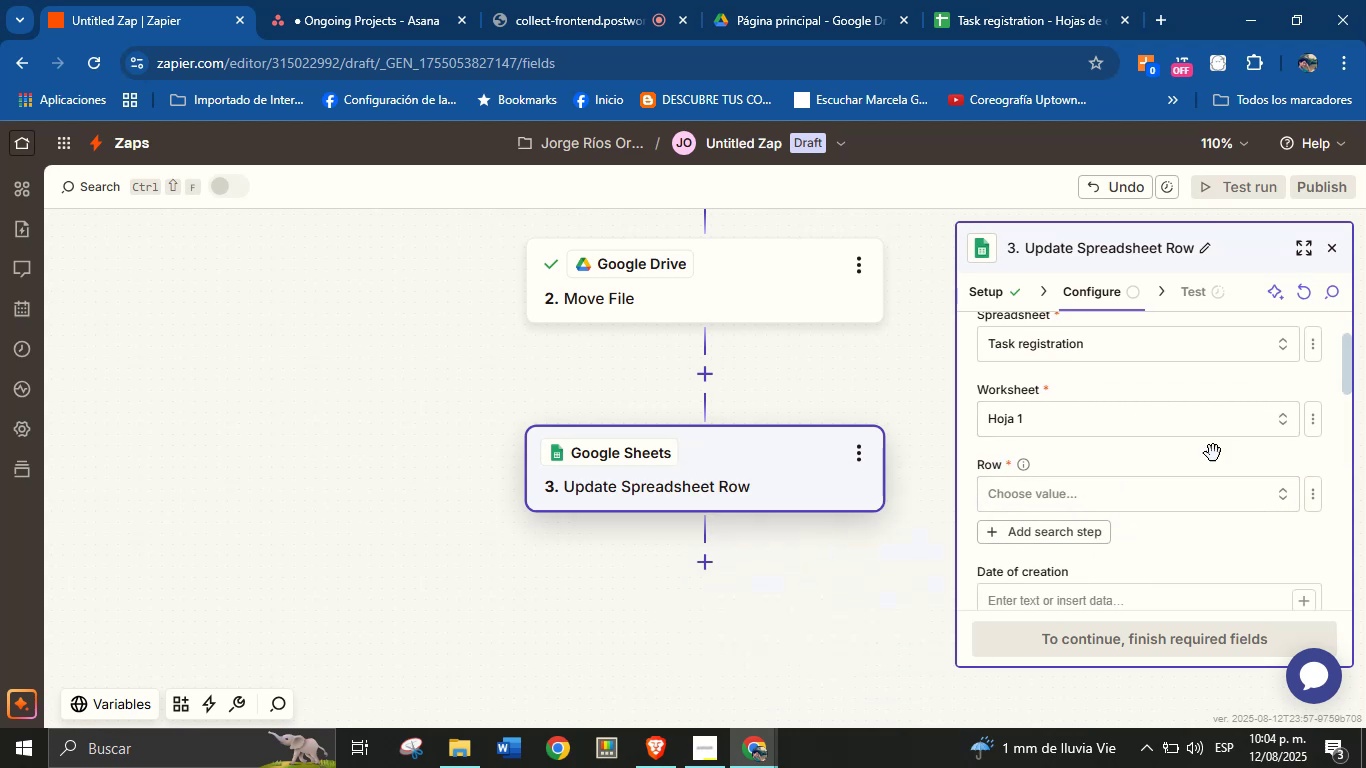 
scroll: coordinate [1179, 486], scroll_direction: down, amount: 5.0
 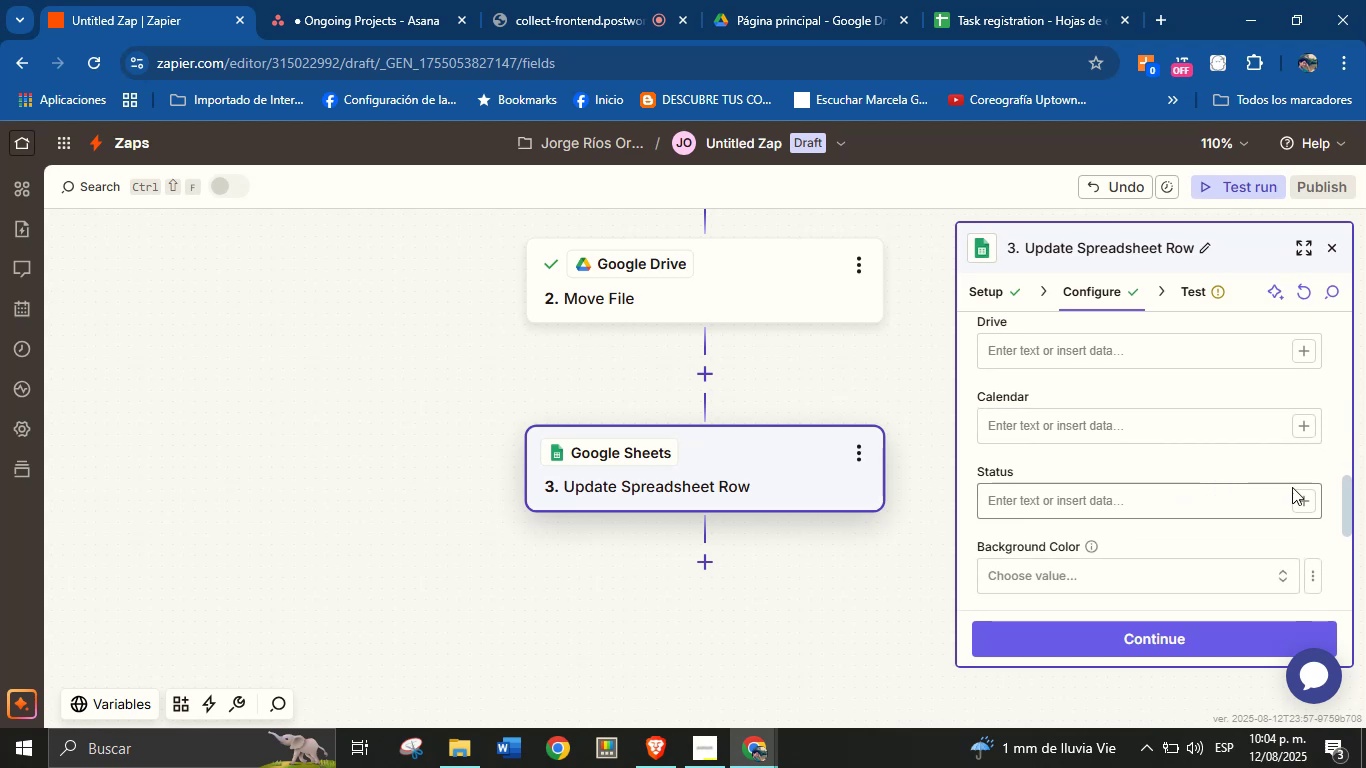 
left_click([1248, 500])
 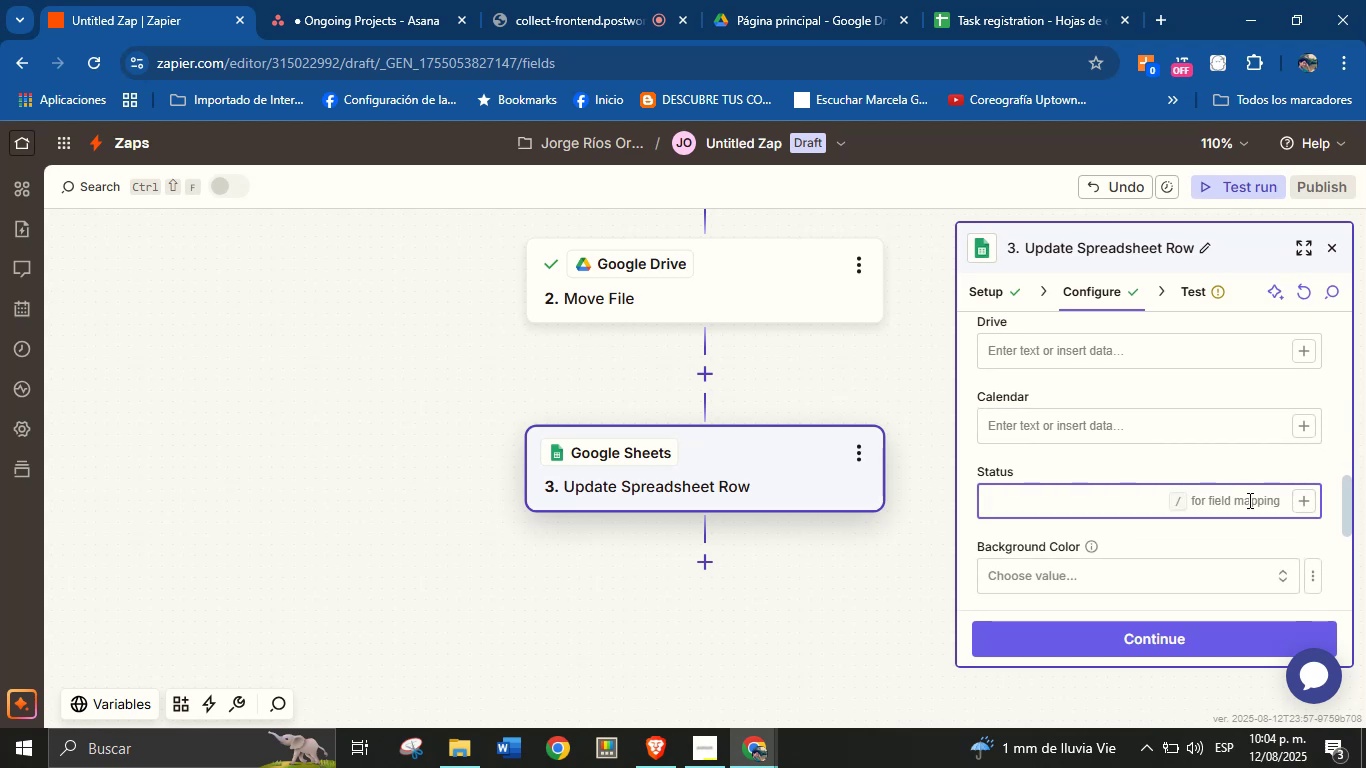 
type(Closed.)
 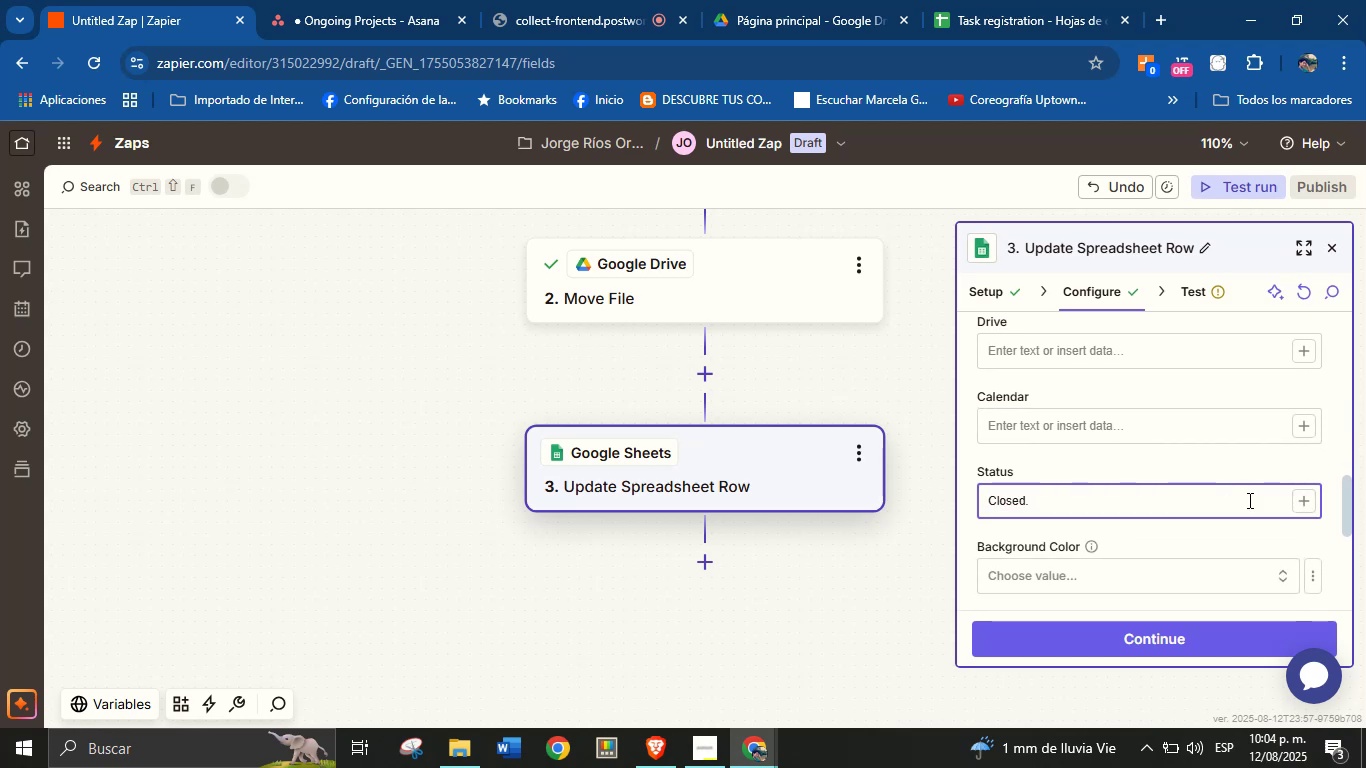 
left_click([1205, 539])
 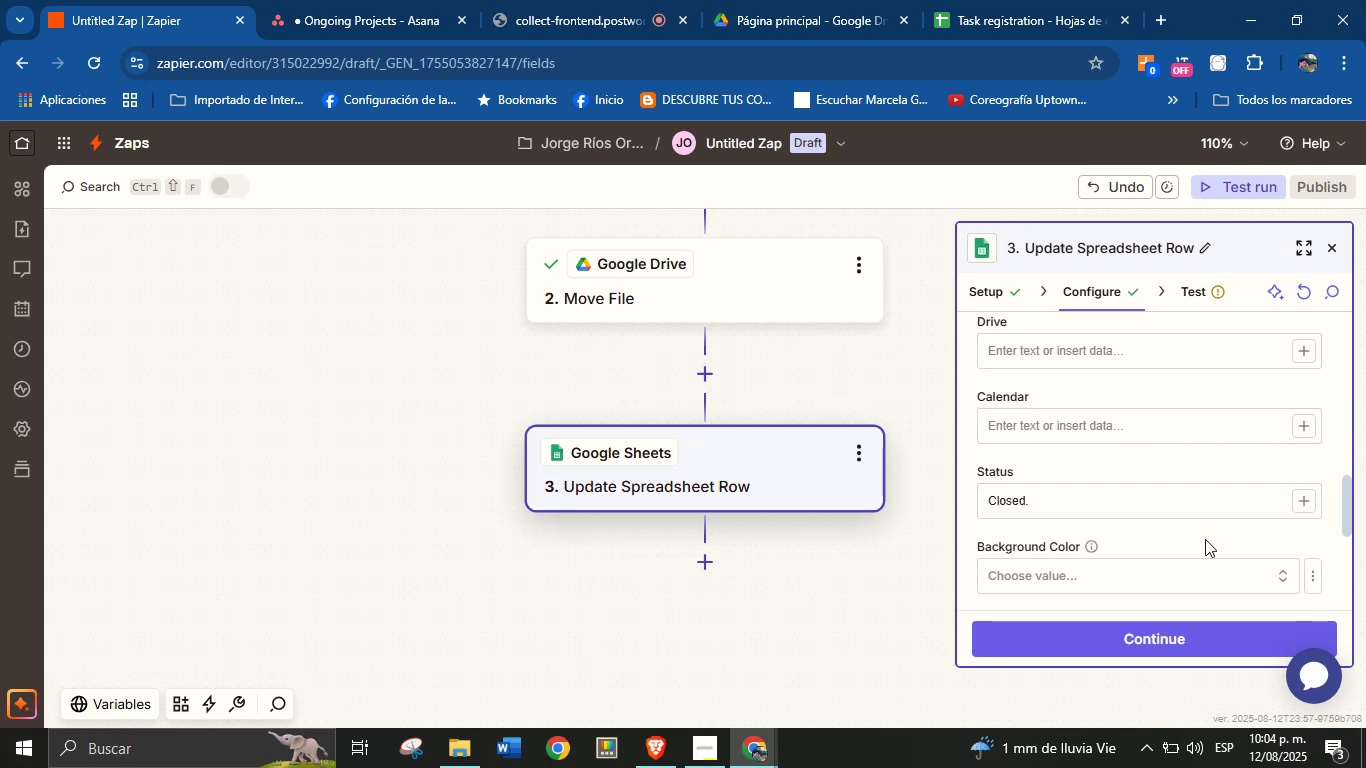 
scroll: coordinate [1198, 524], scroll_direction: up, amount: 1.0
 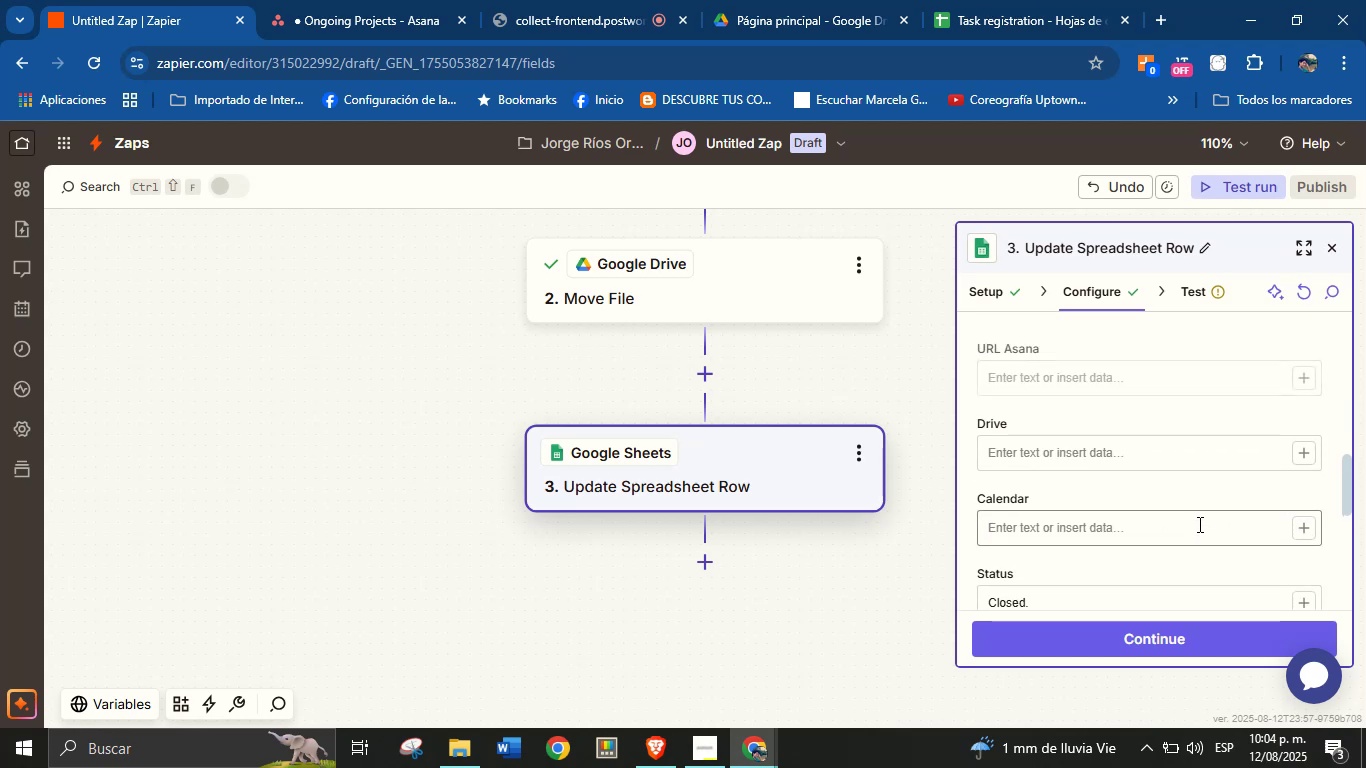 
scroll: coordinate [1169, 486], scroll_direction: down, amount: 2.0
 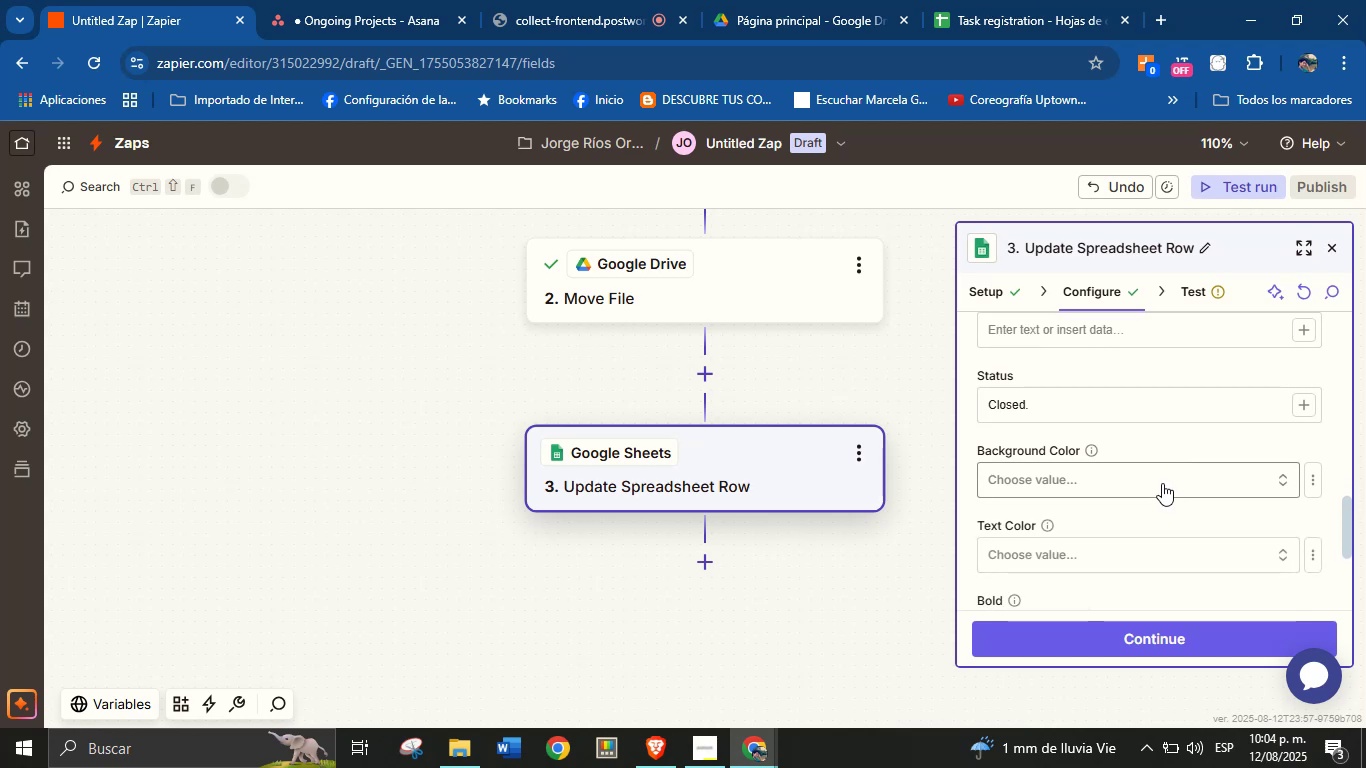 
left_click([1160, 481])
 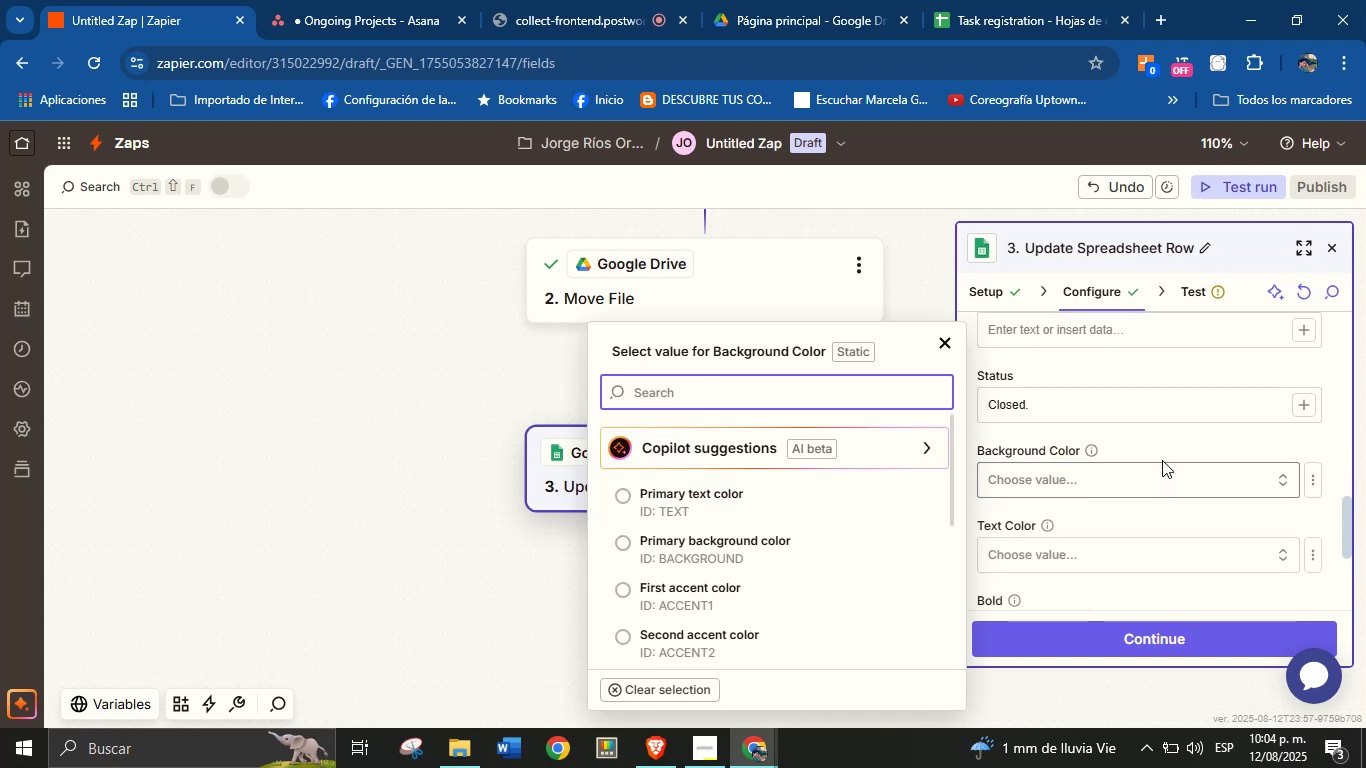 
left_click([1163, 451])
 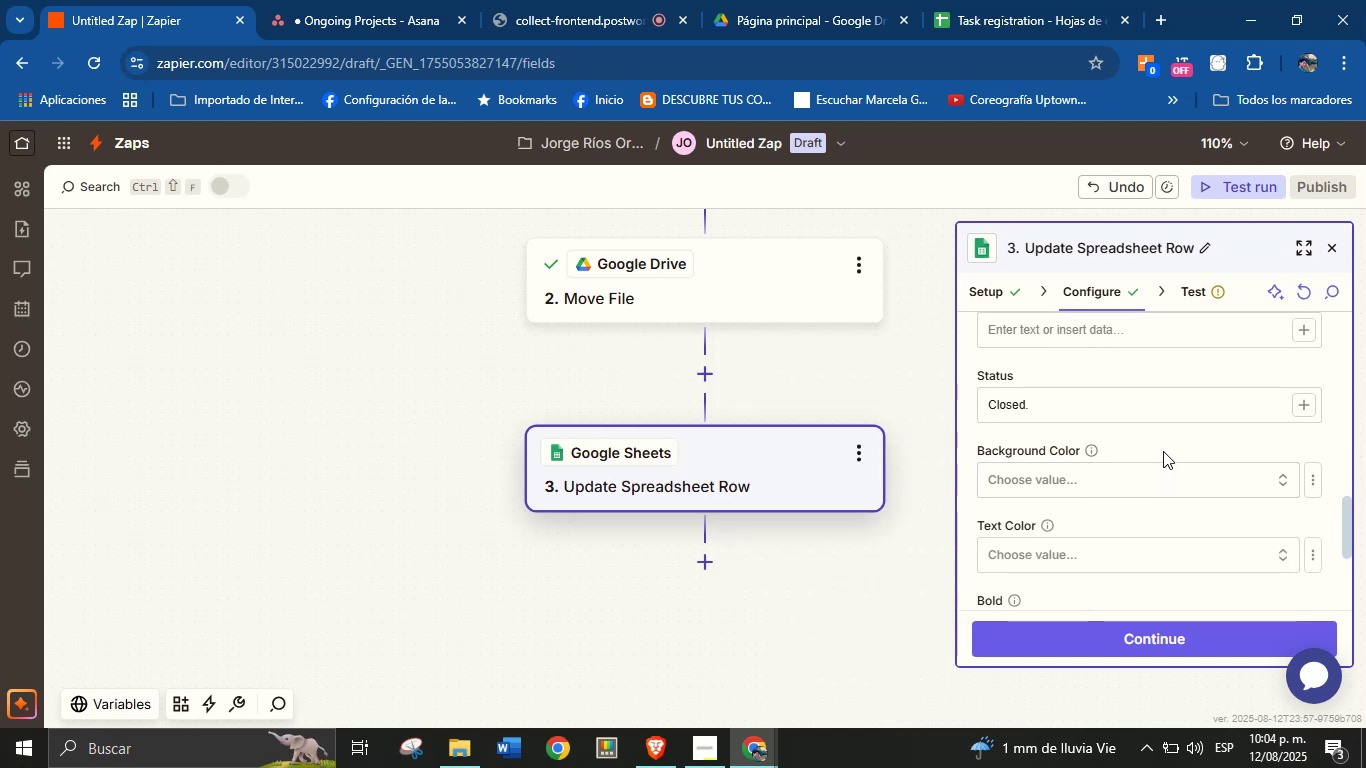 
scroll: coordinate [1149, 473], scroll_direction: down, amount: 6.0
 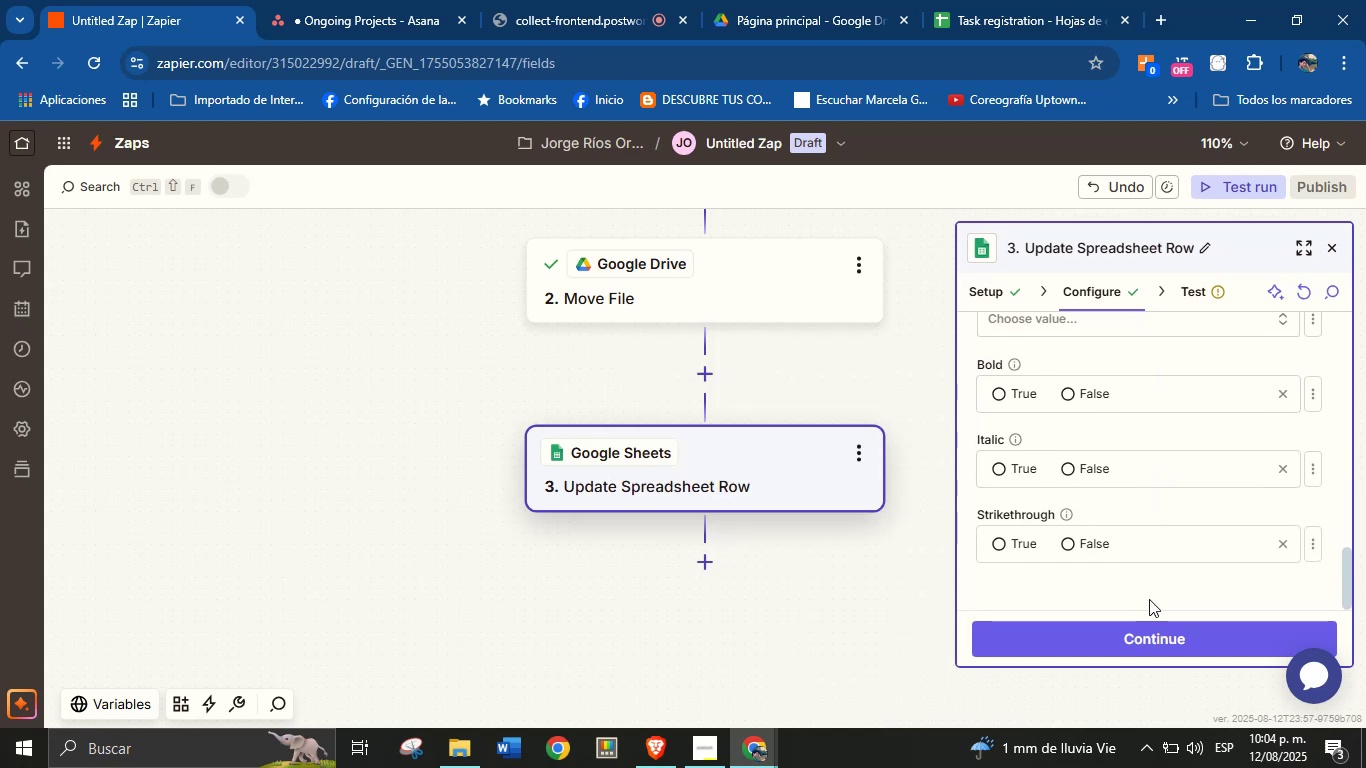 
left_click([1149, 637])
 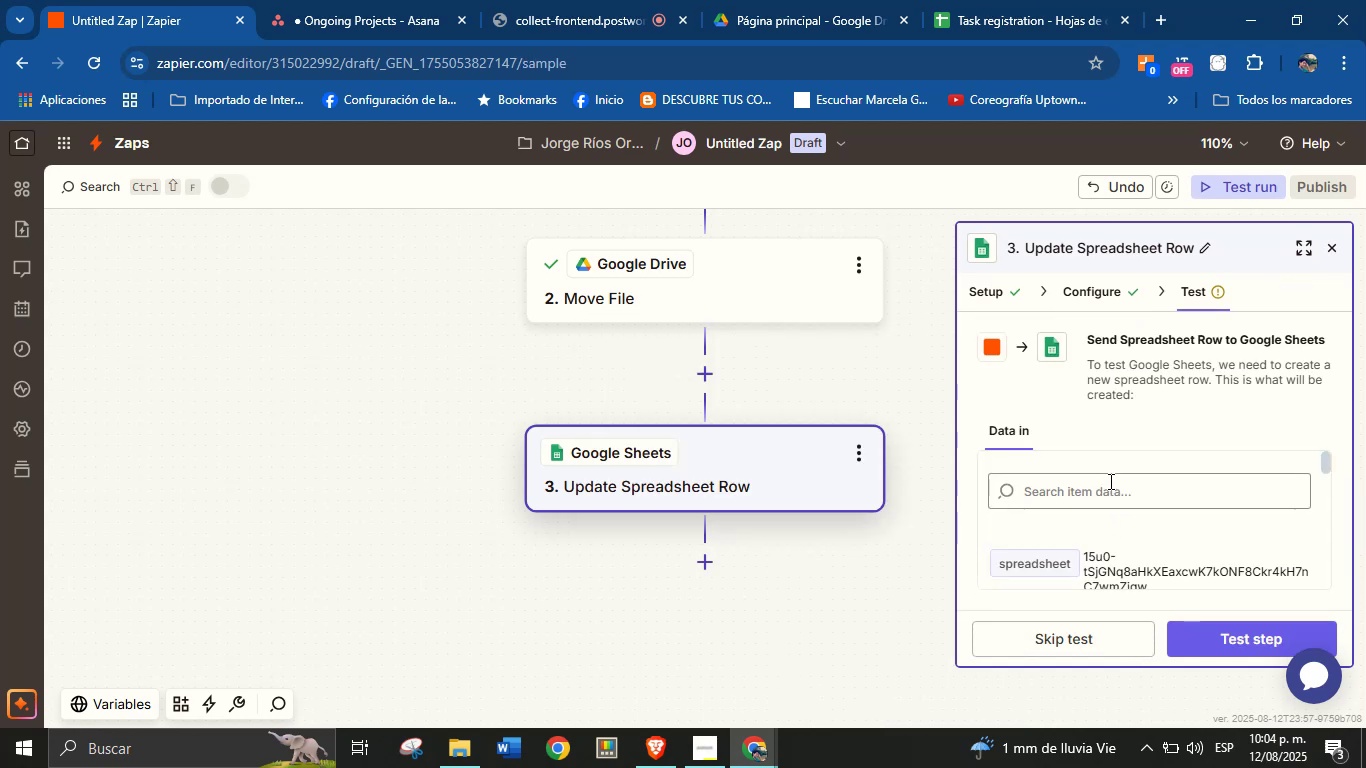 
scroll: coordinate [1132, 501], scroll_direction: down, amount: 5.0
 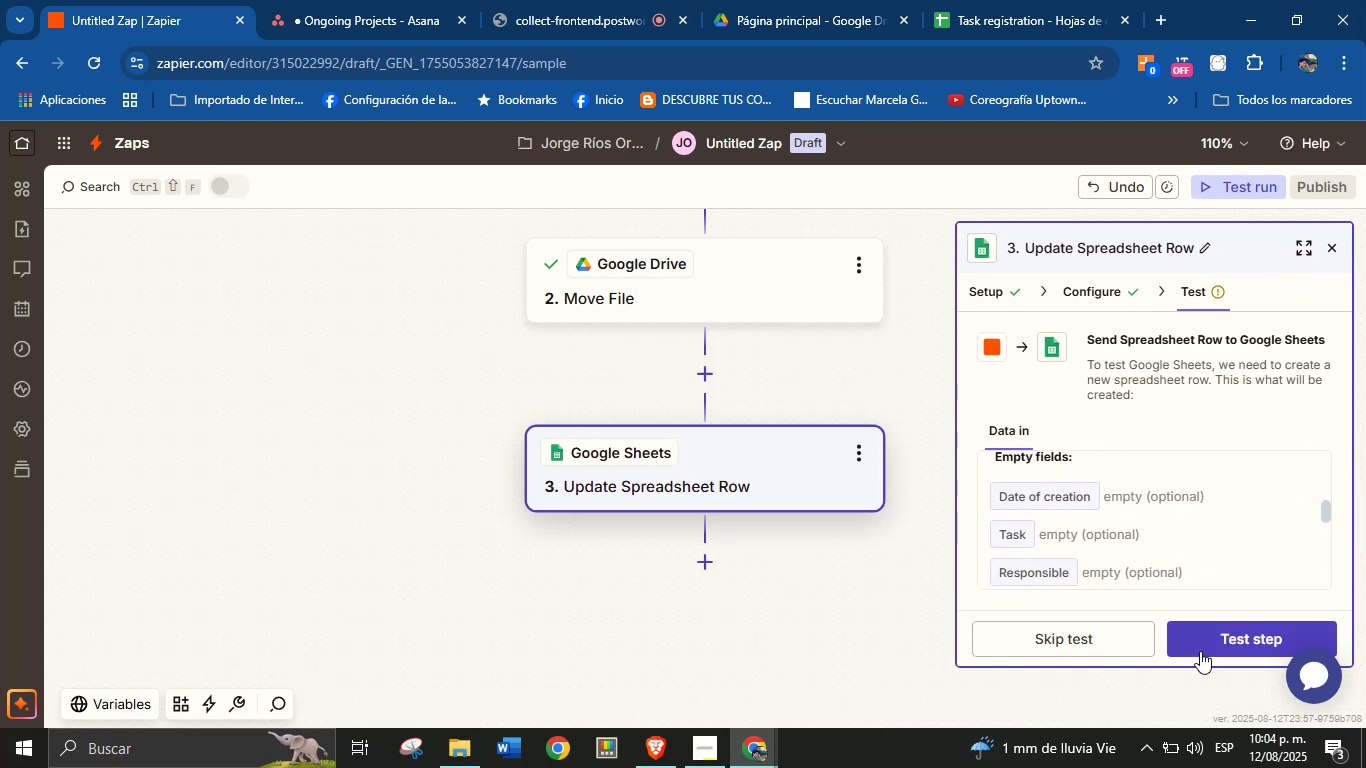 
left_click([1205, 635])
 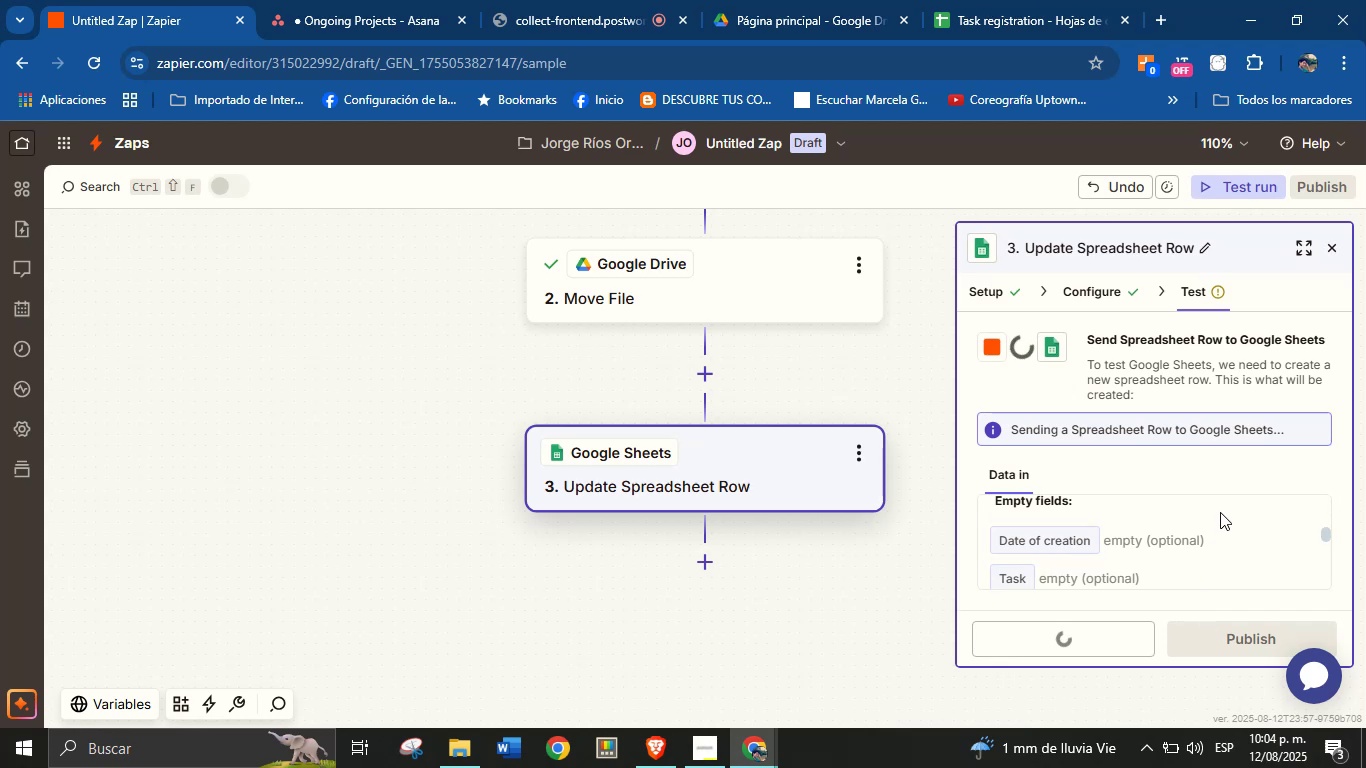 
mouse_move([1099, 458])
 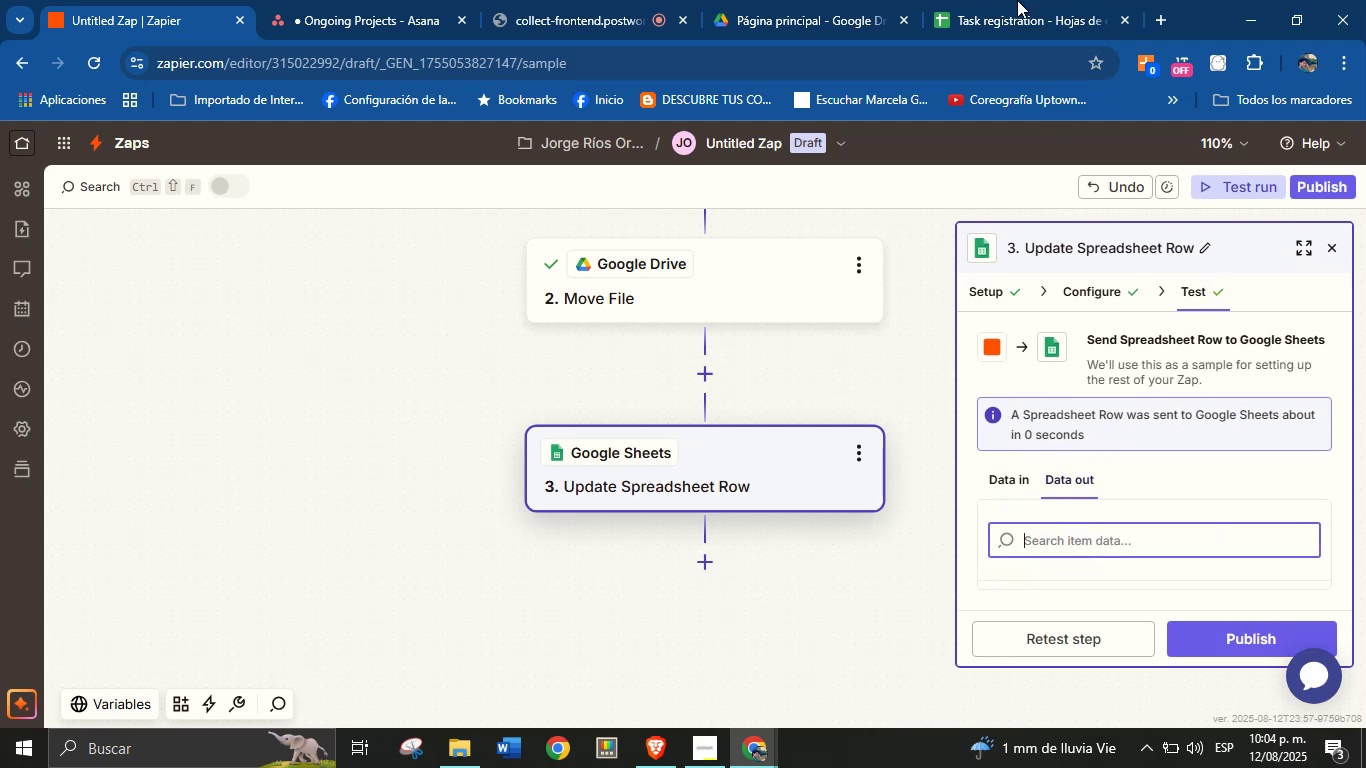 
left_click([993, 0])
 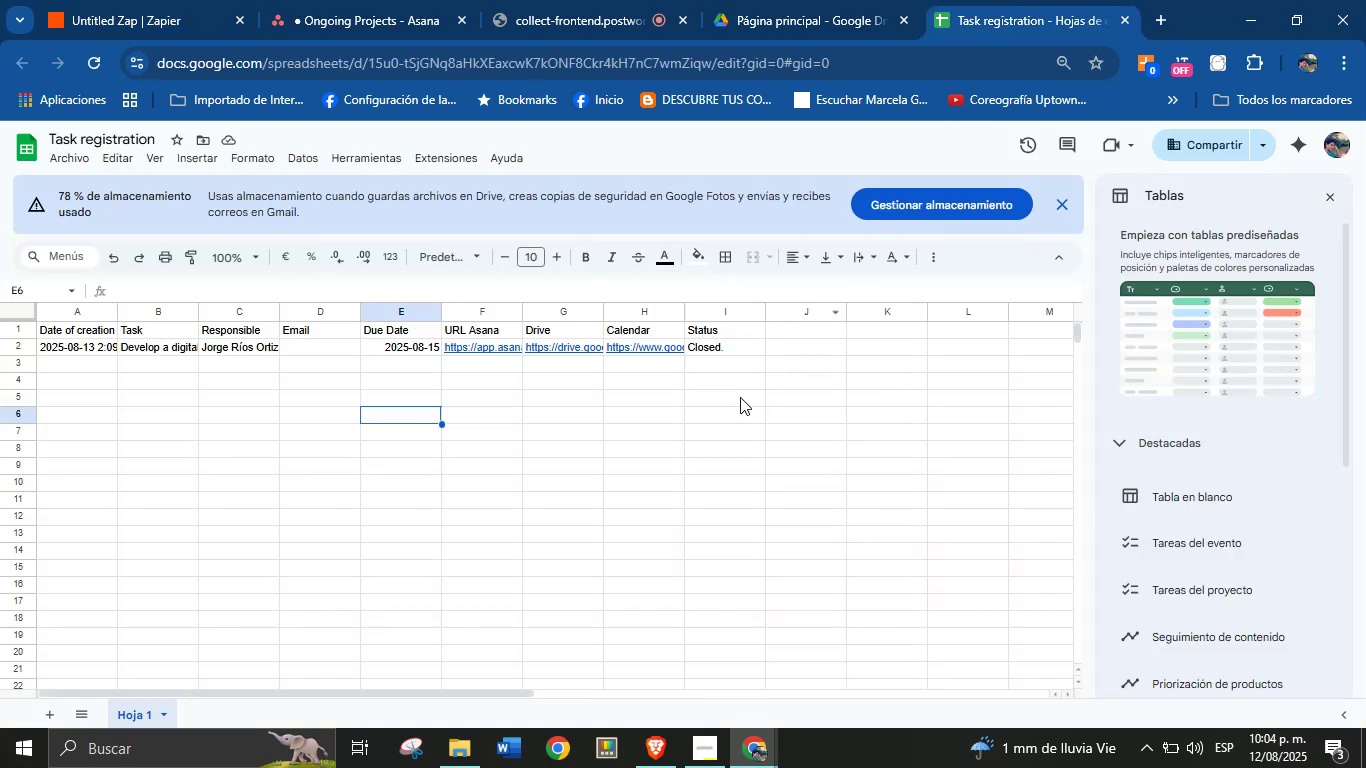 
mouse_move([204, 0])
 